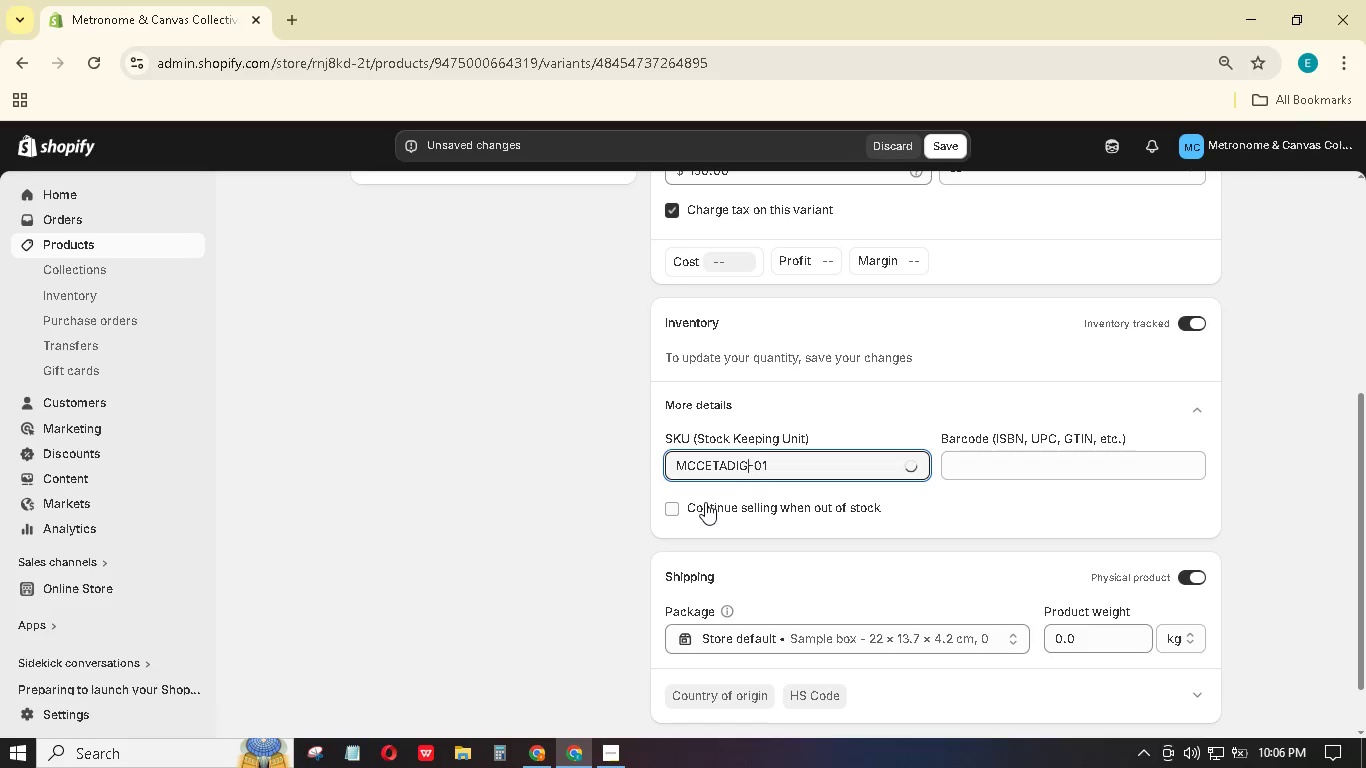 
key(ArrowLeft)
 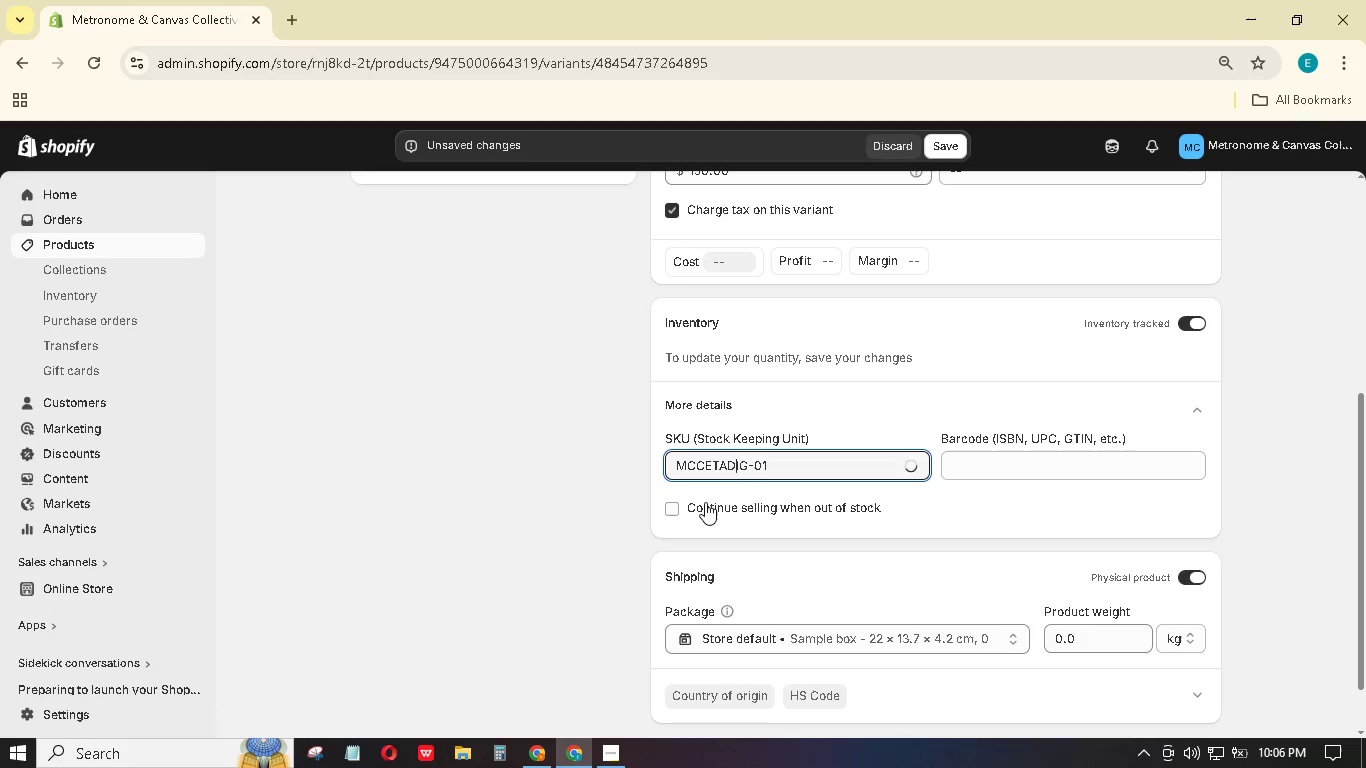 
key(ArrowLeft)
 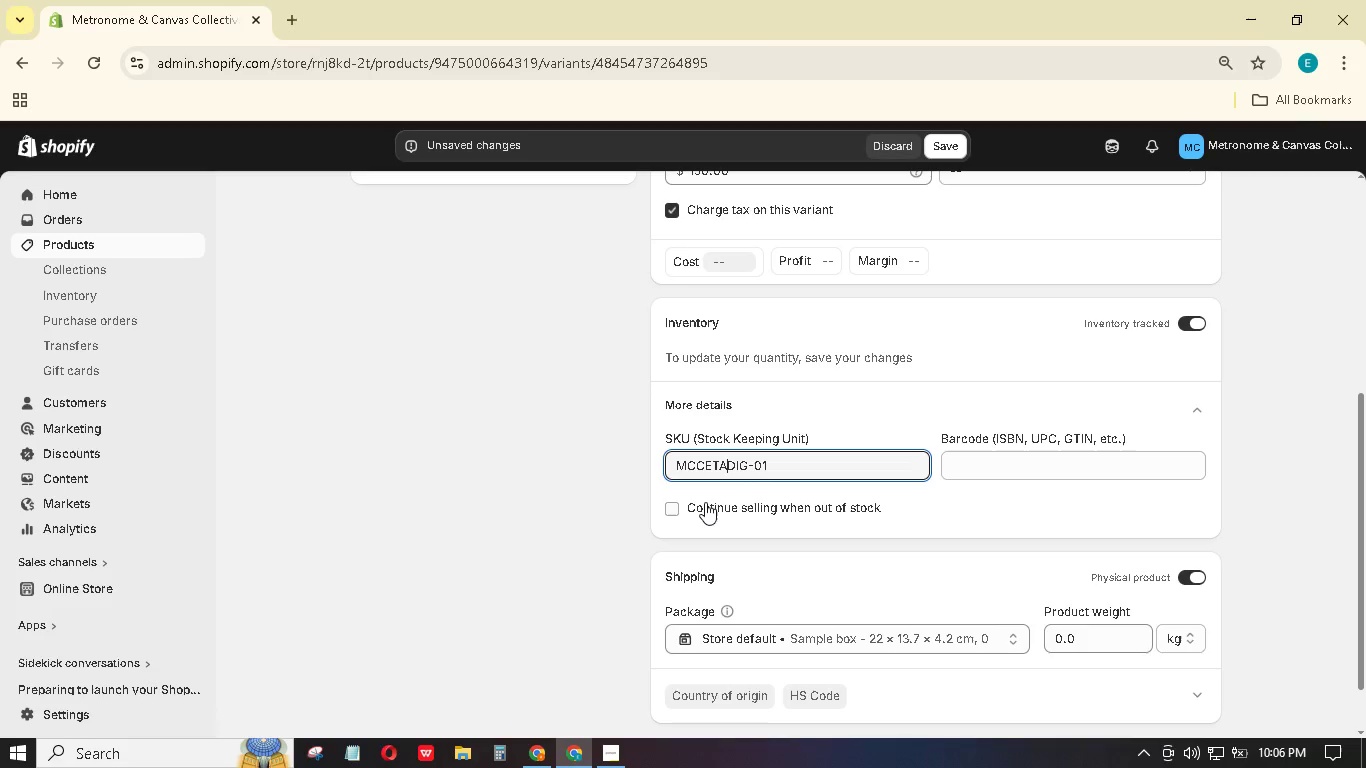 
key(ArrowLeft)
 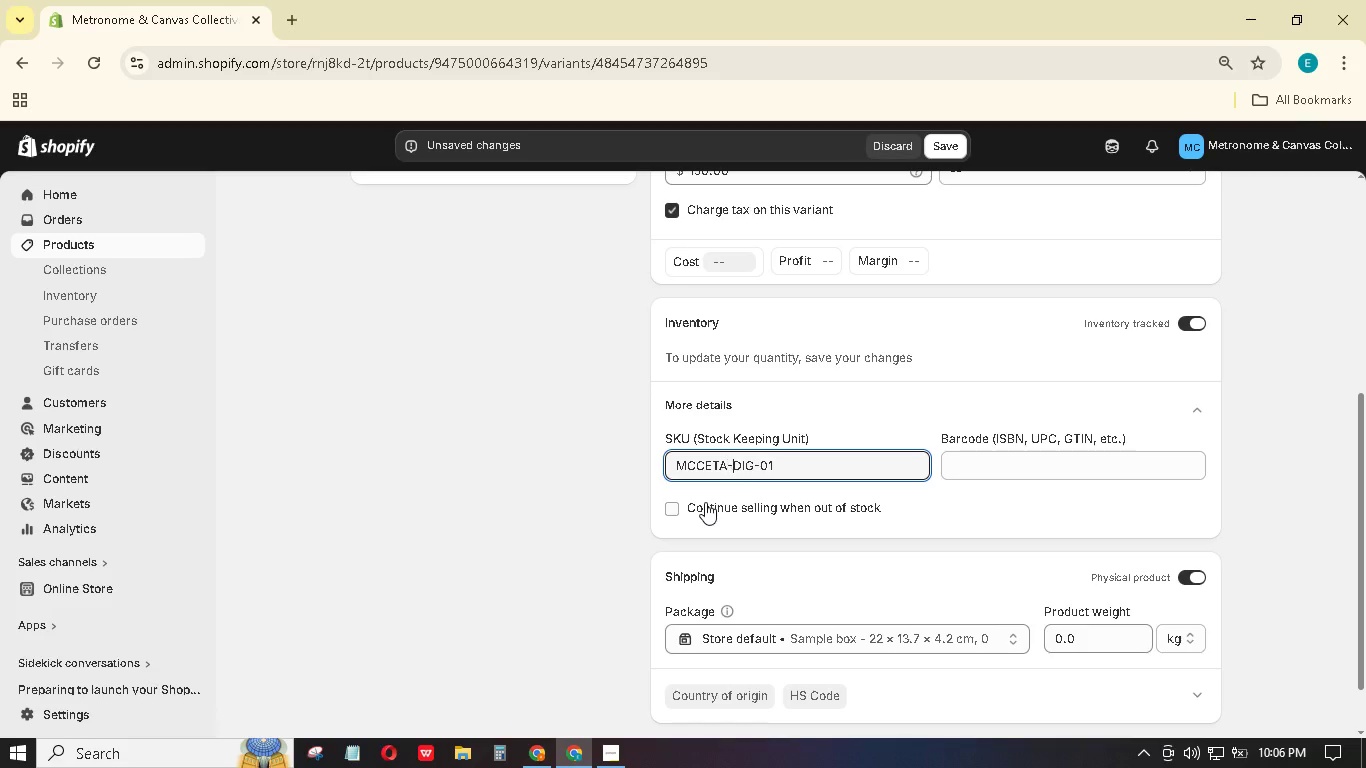 
key(Minus)
 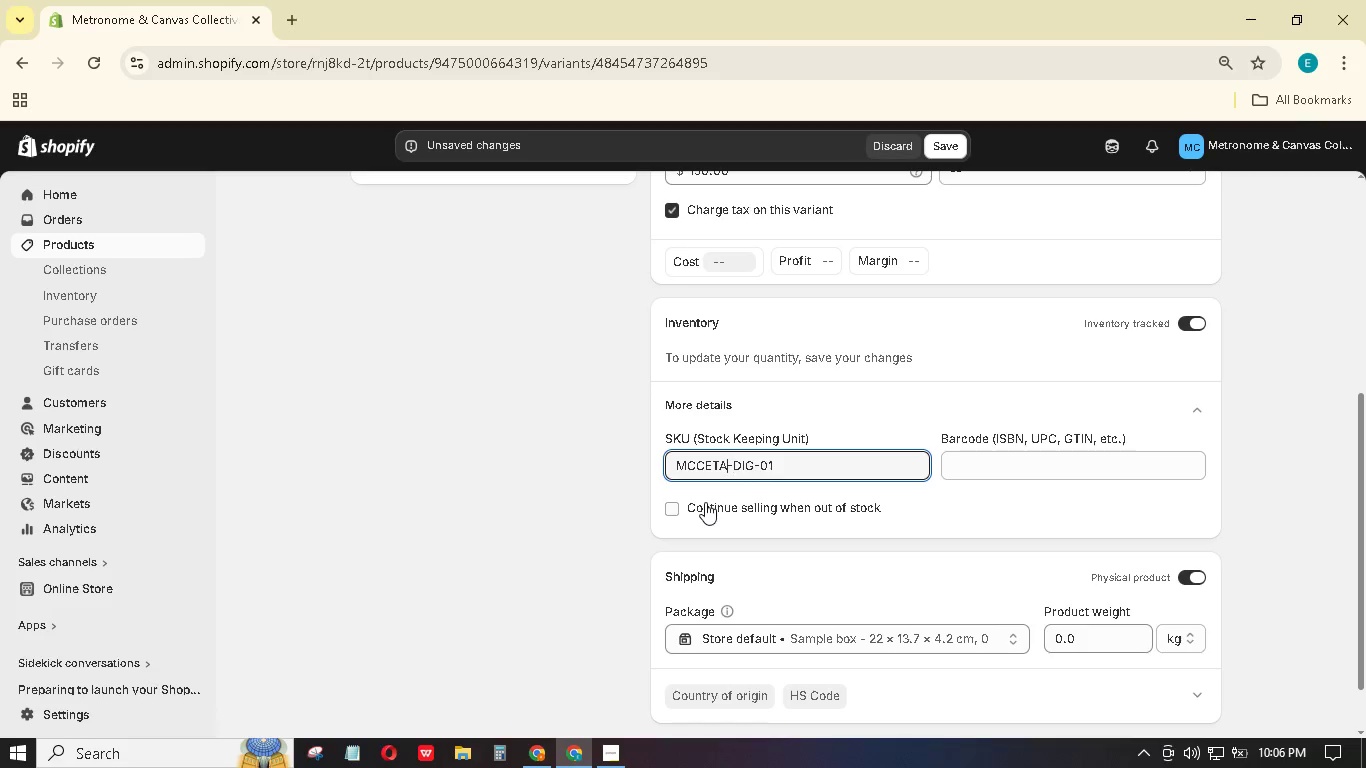 
key(ArrowLeft)
 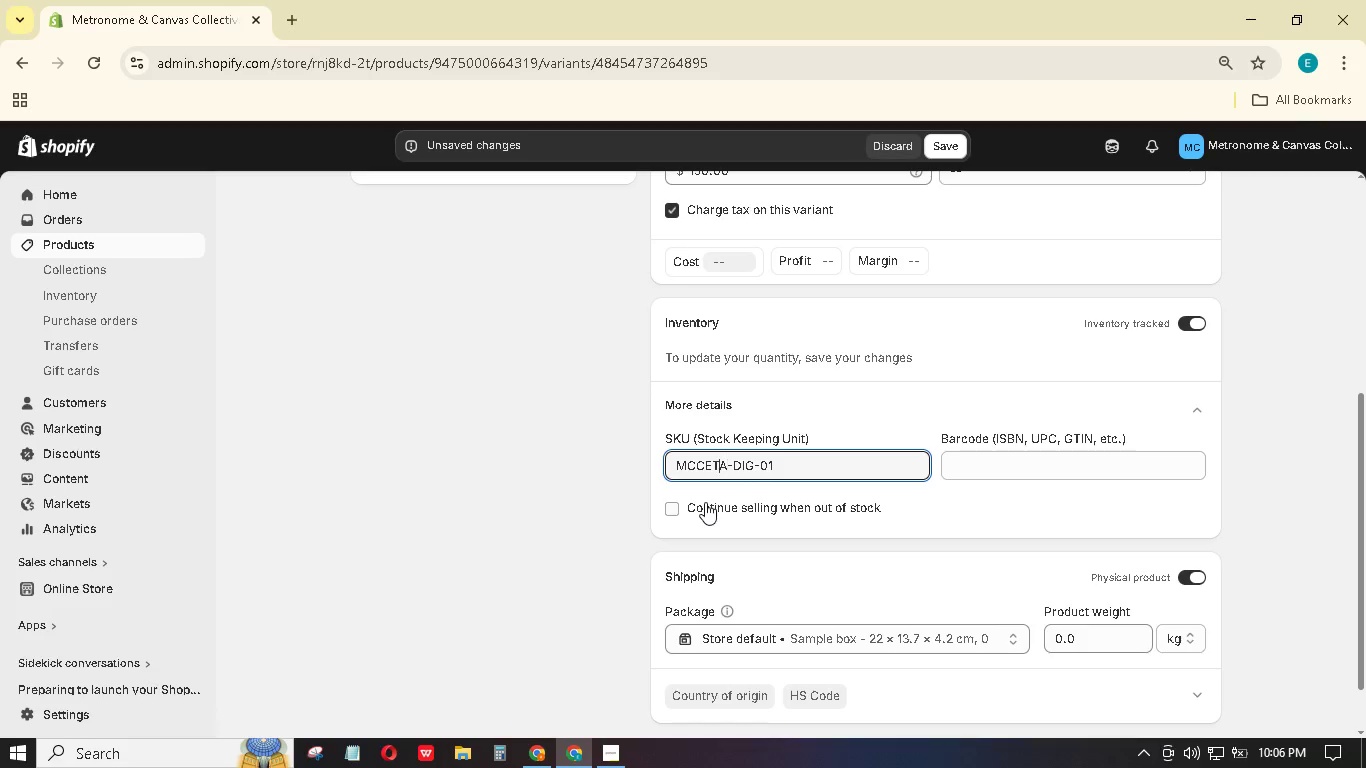 
key(ArrowLeft)
 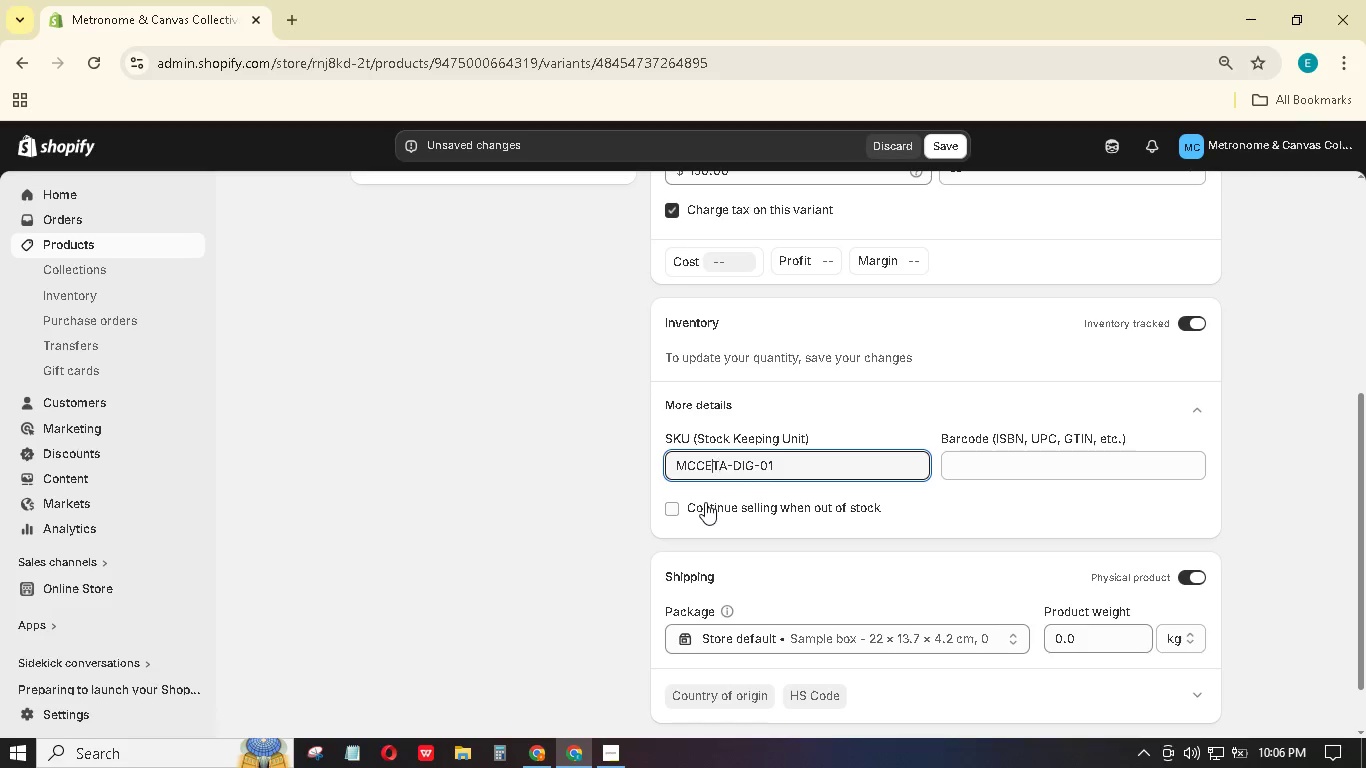 
key(ArrowLeft)
 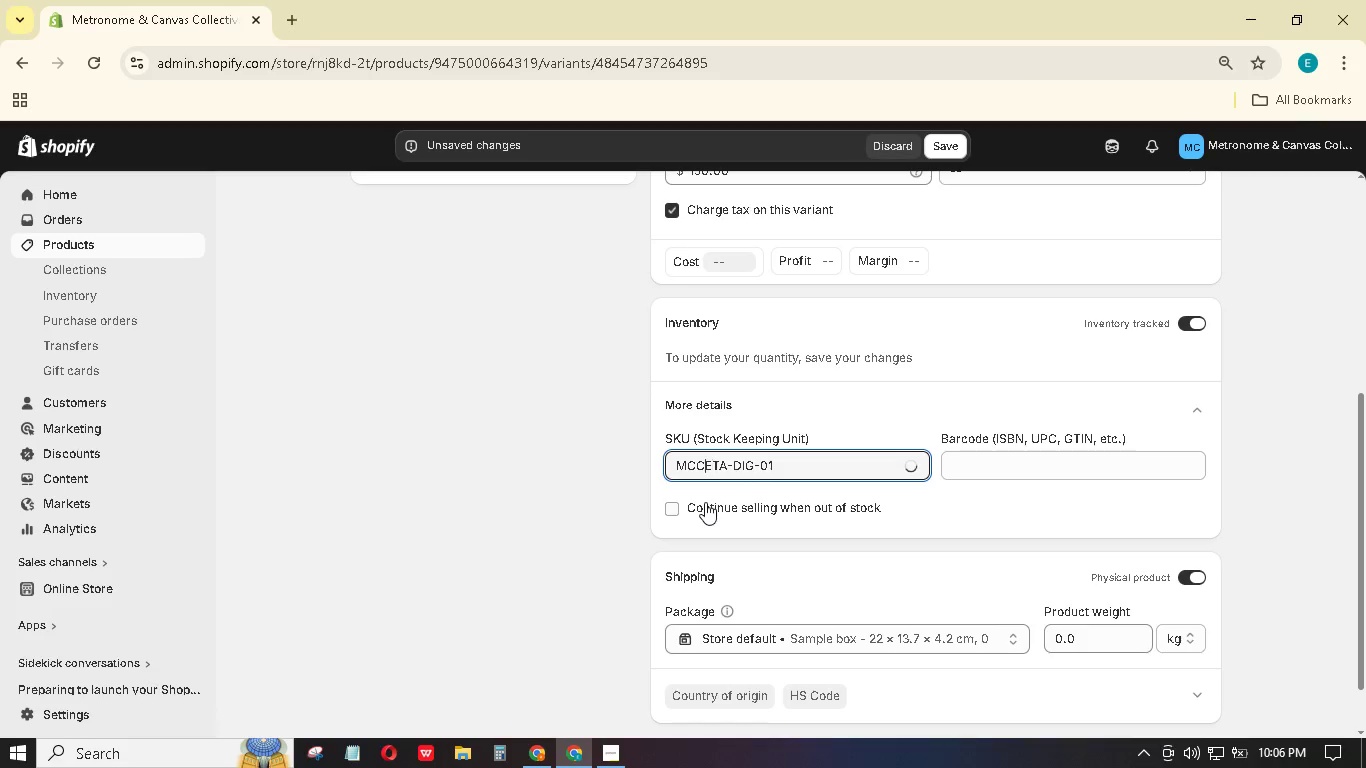 
key(ArrowLeft)
 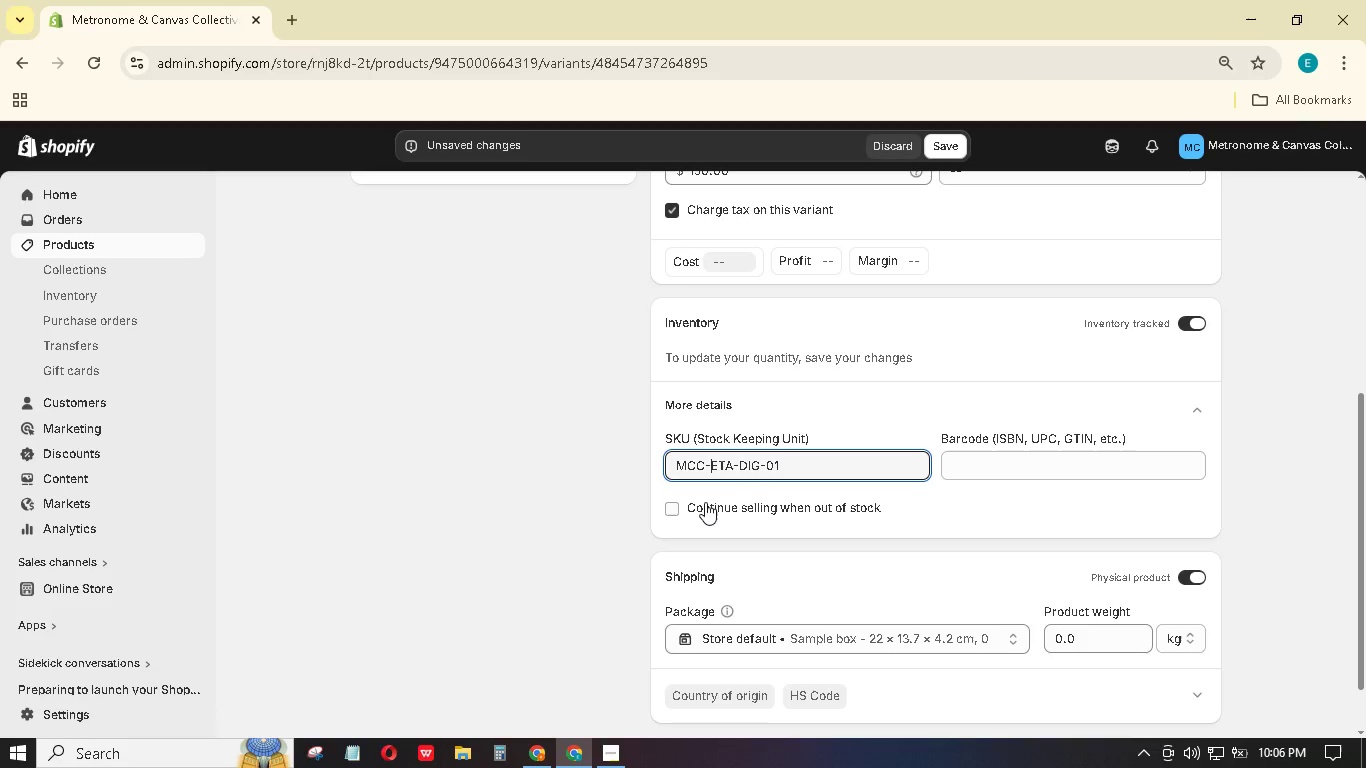 
key(Minus)
 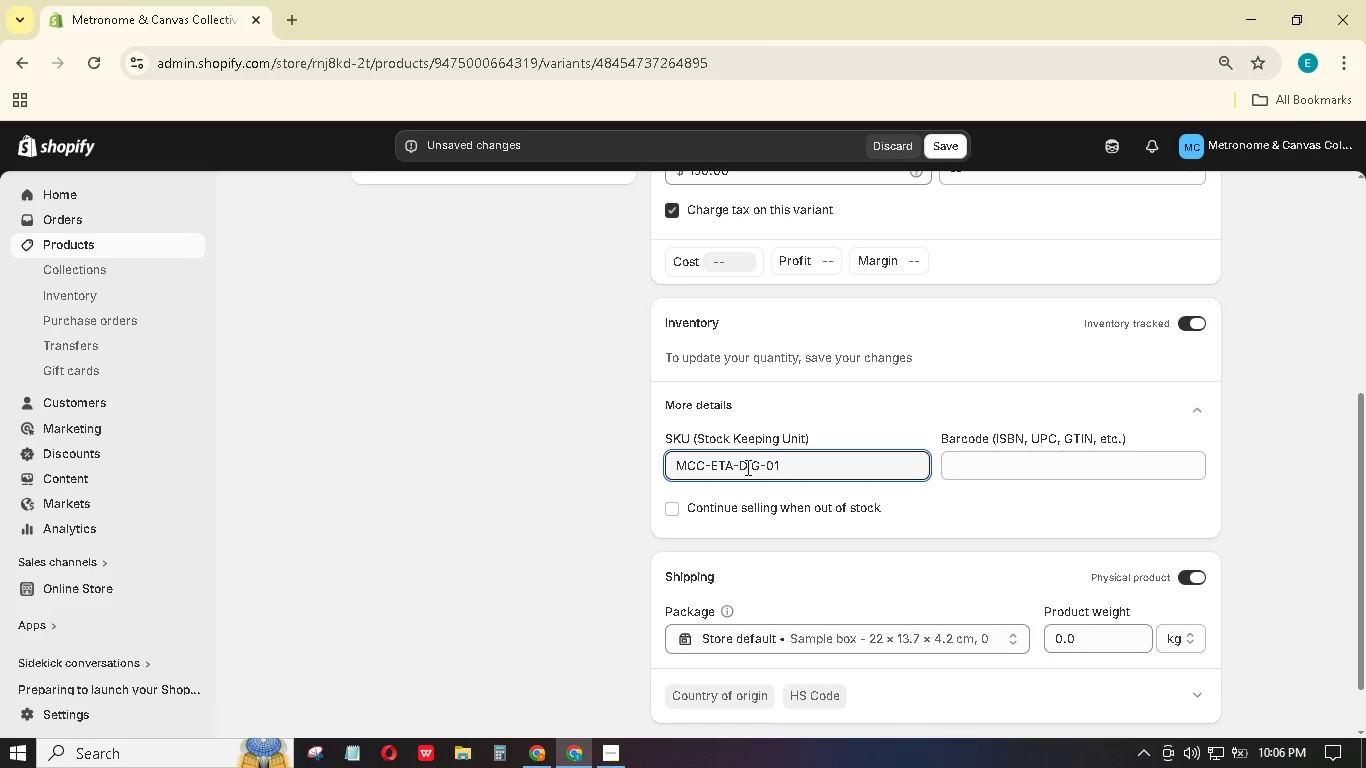 
left_click_drag(start_coordinate=[737, 465], to_coordinate=[658, 472])
 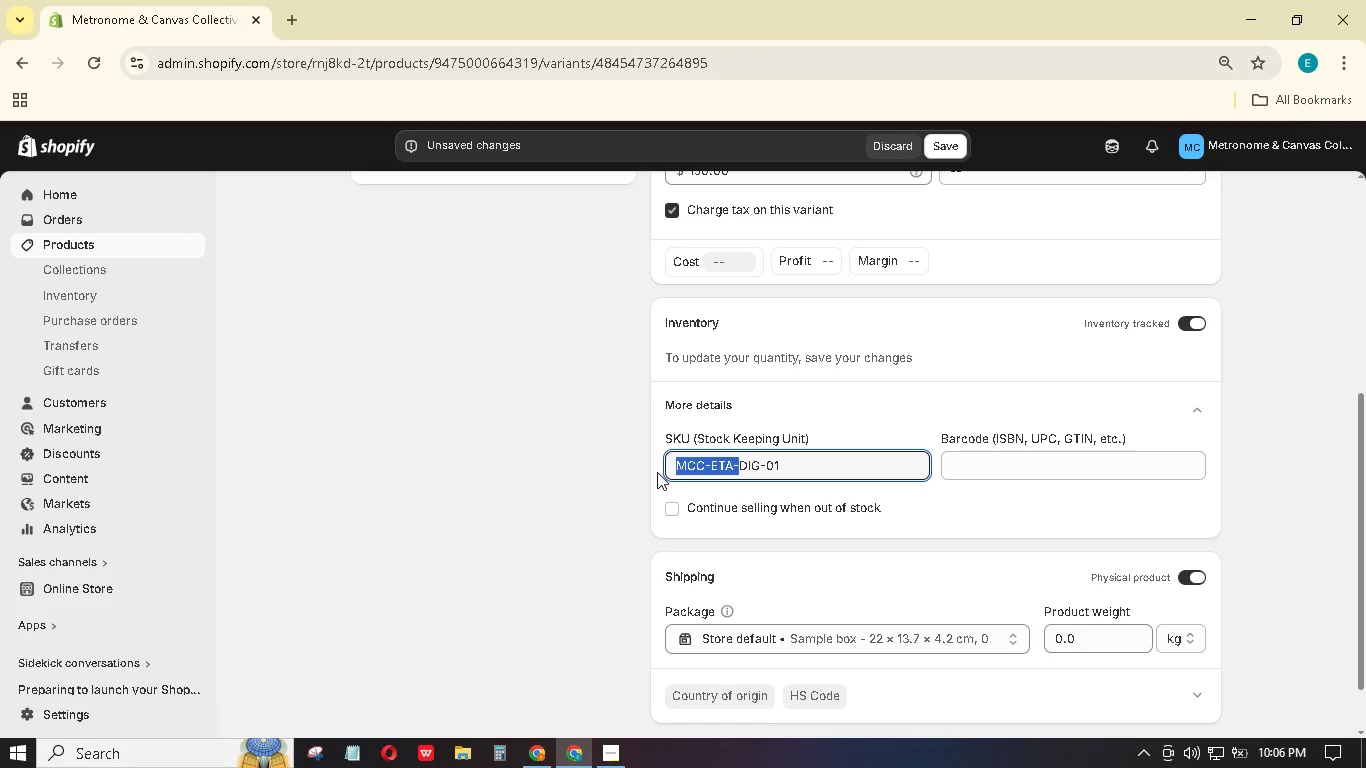 
key(Control+C)
 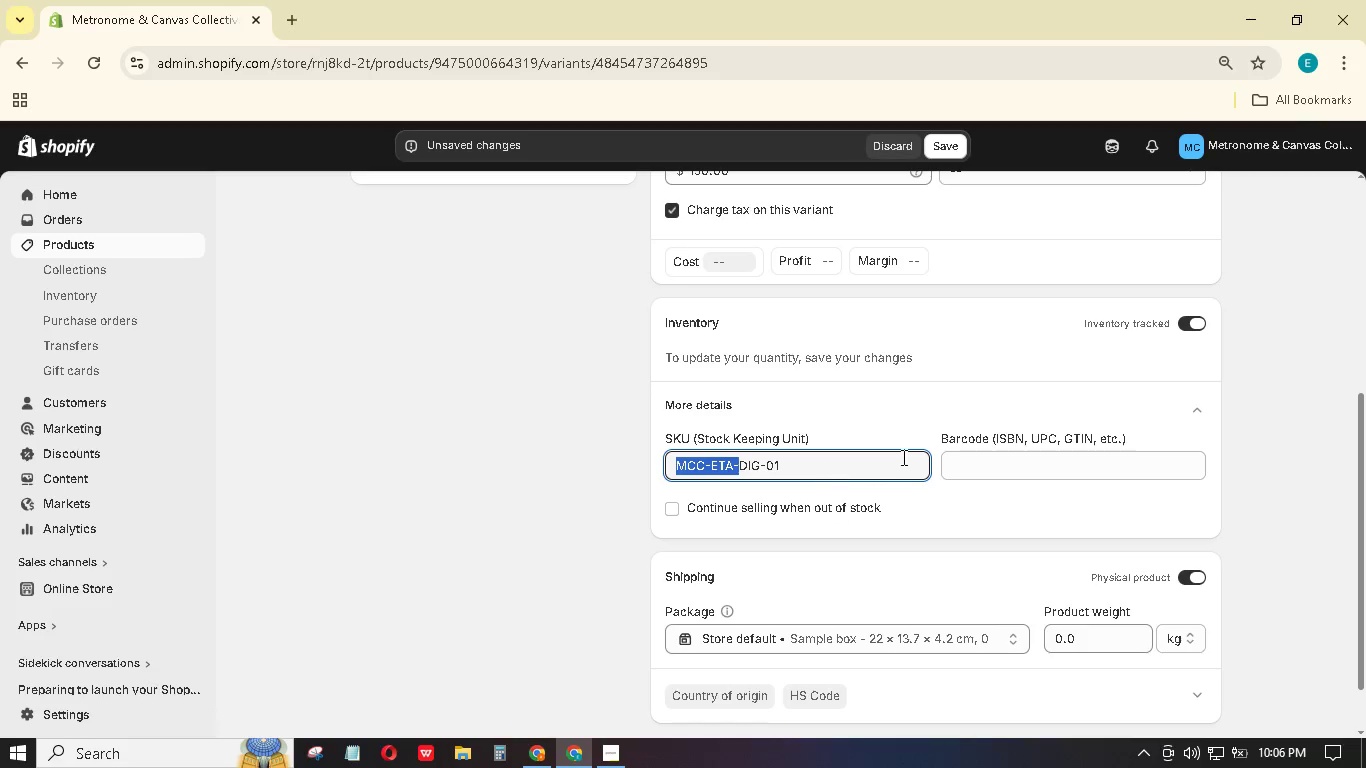 
scroll: coordinate [903, 457], scroll_direction: up, amount: 2.0
 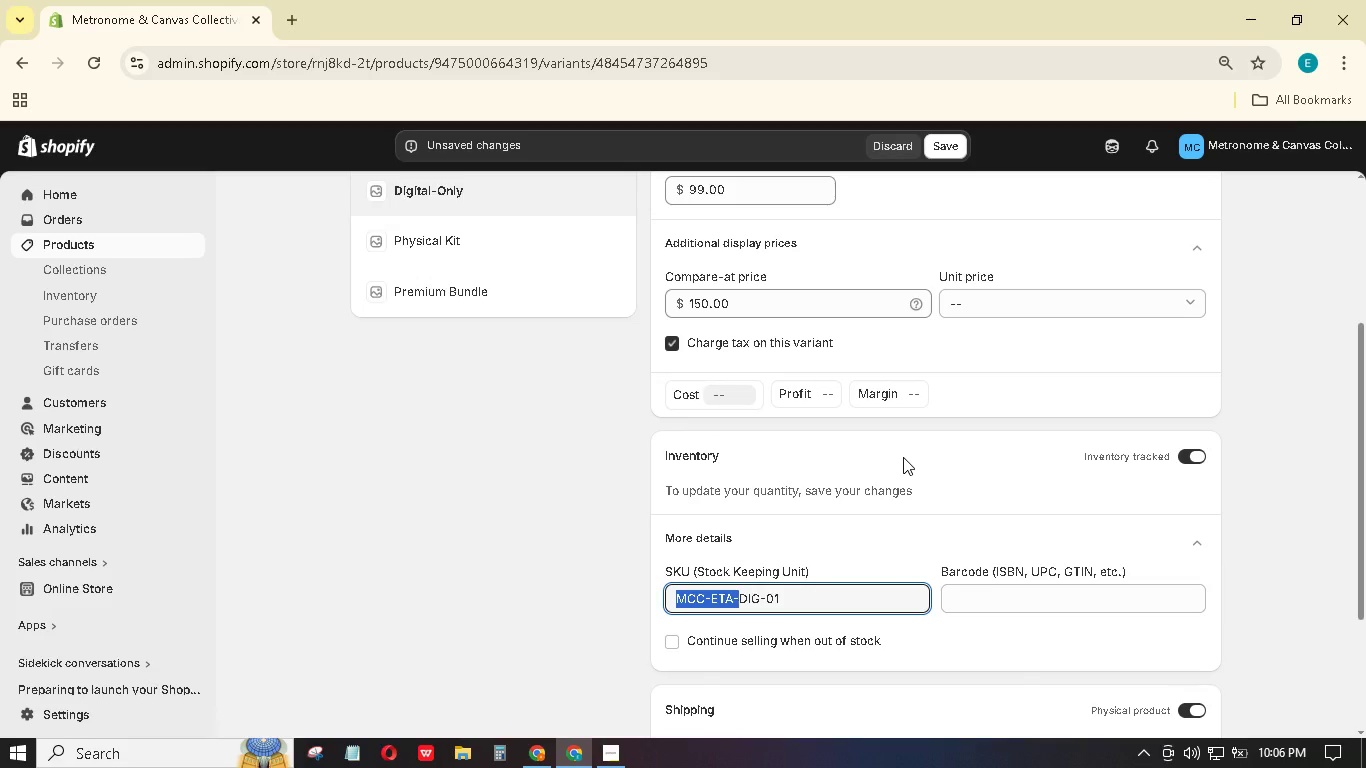 
scroll: coordinate [903, 457], scroll_direction: down, amount: 3.0
 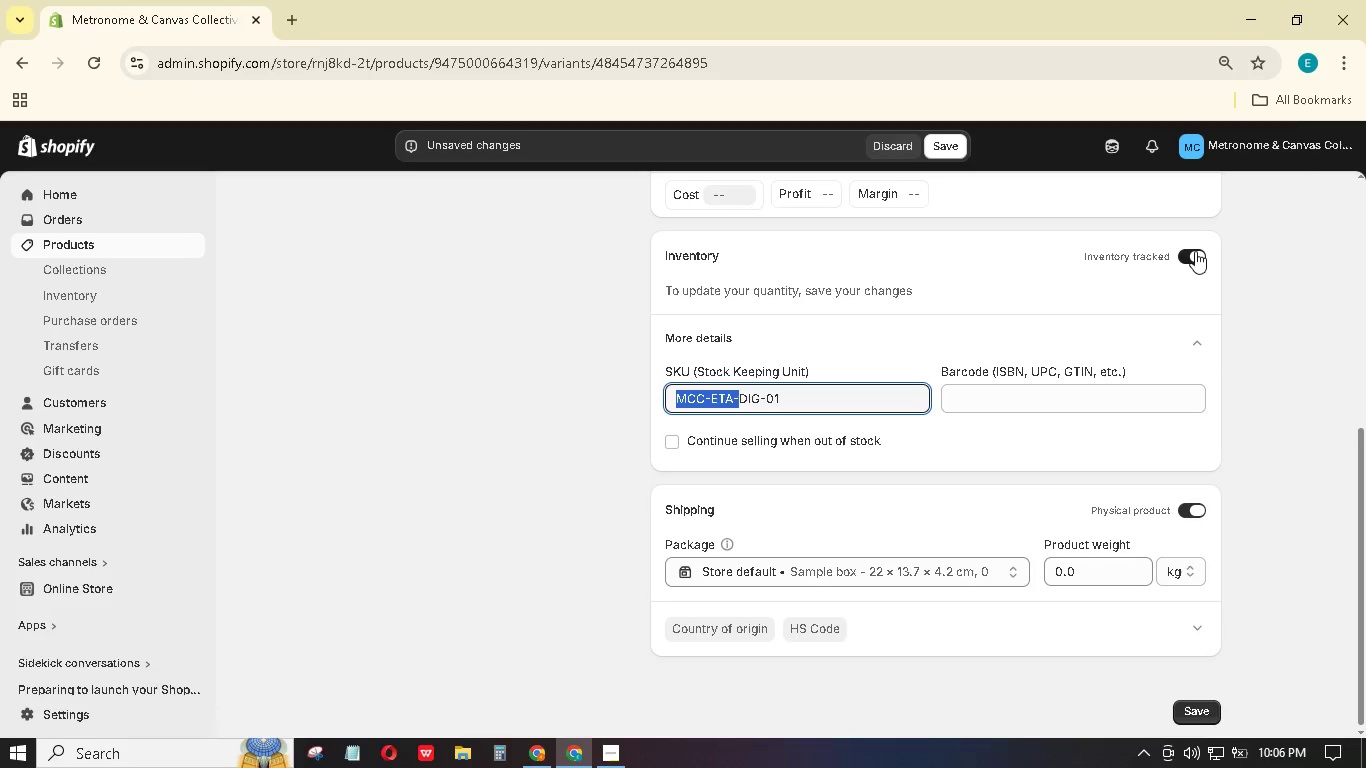 
left_click([1195, 251])
 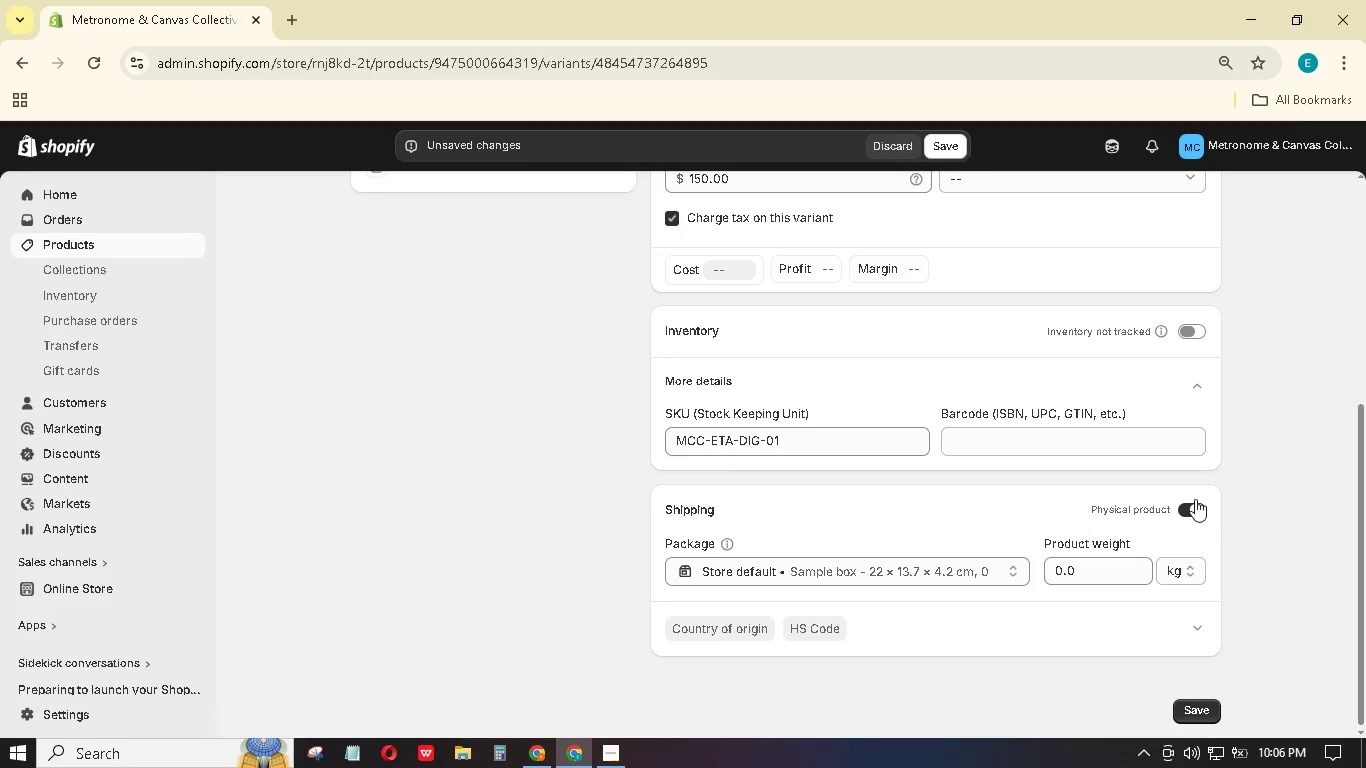 
double_click([1198, 505])
 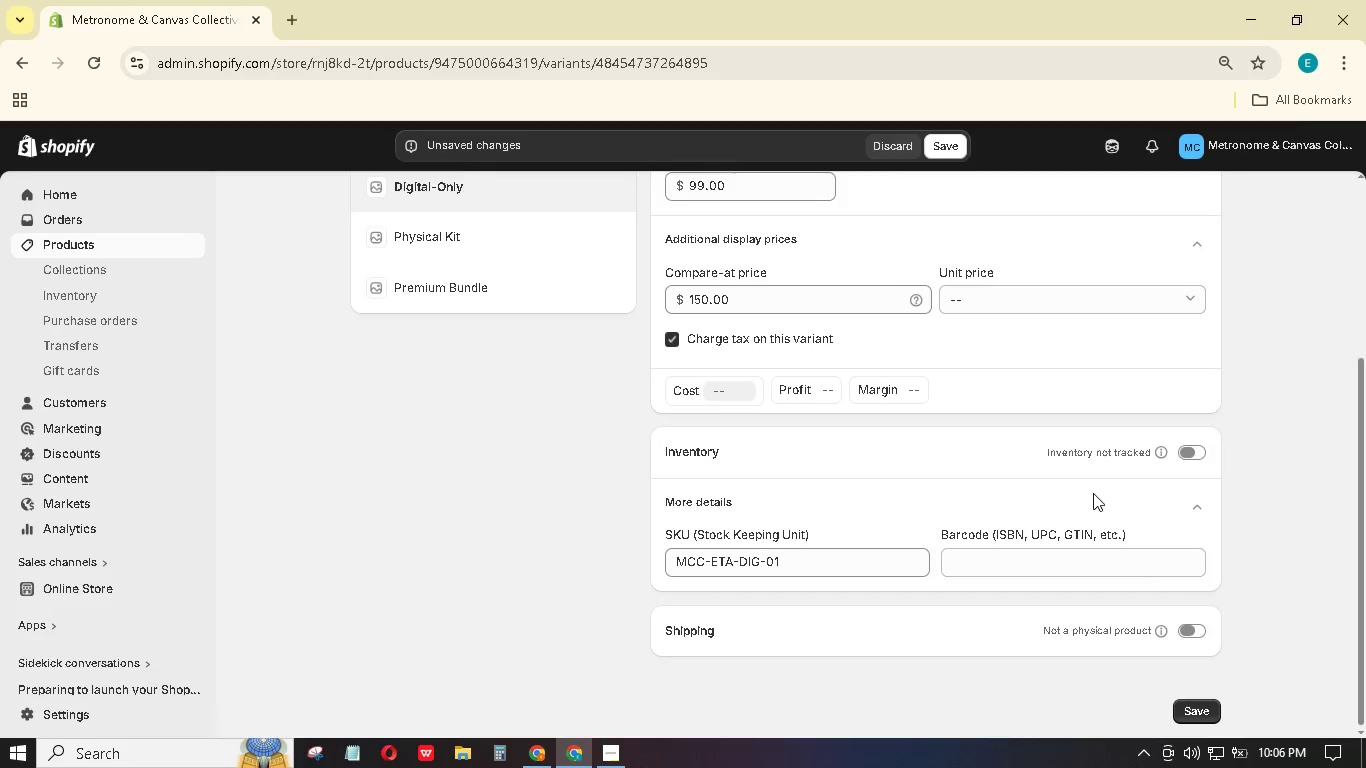 
scroll: coordinate [1092, 493], scroll_direction: up, amount: 4.0
 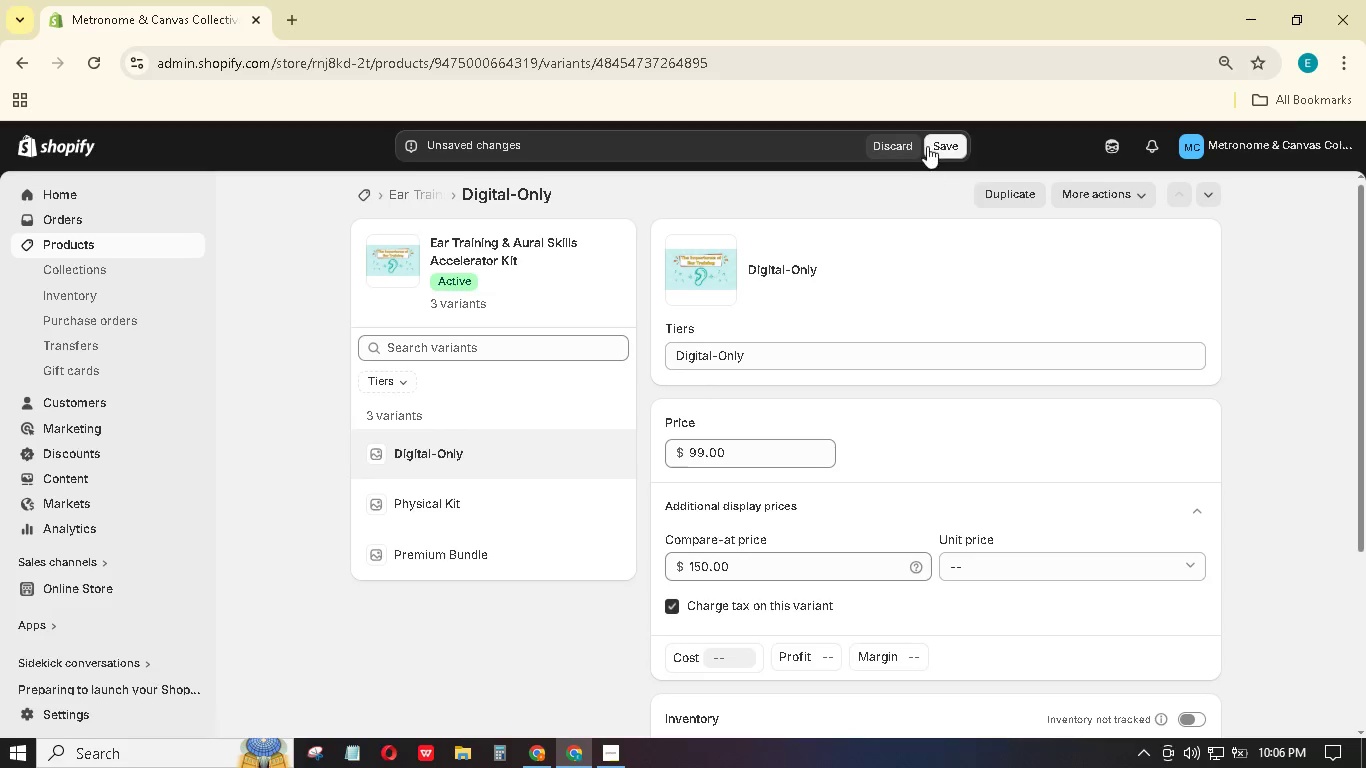 
left_click([931, 146])
 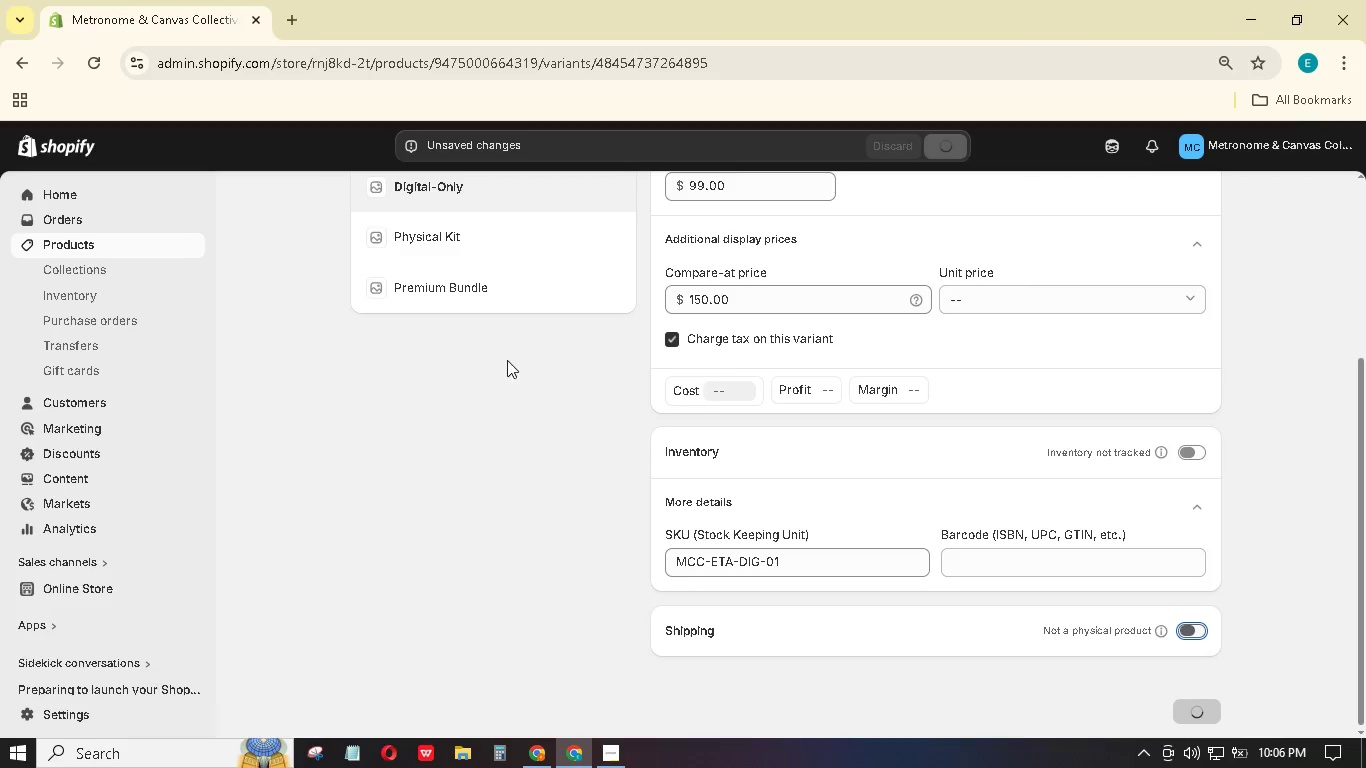 
scroll: coordinate [461, 350], scroll_direction: up, amount: 4.0
 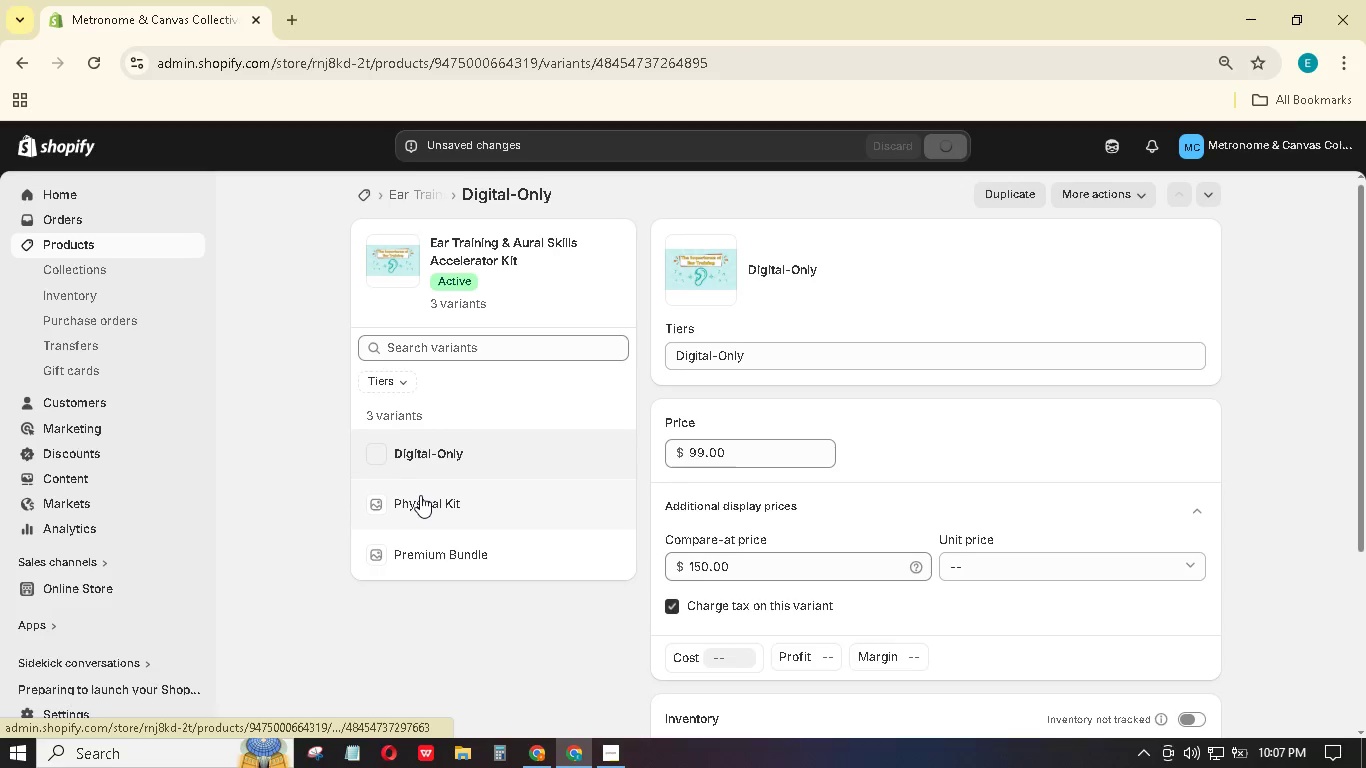 
left_click([420, 498])
 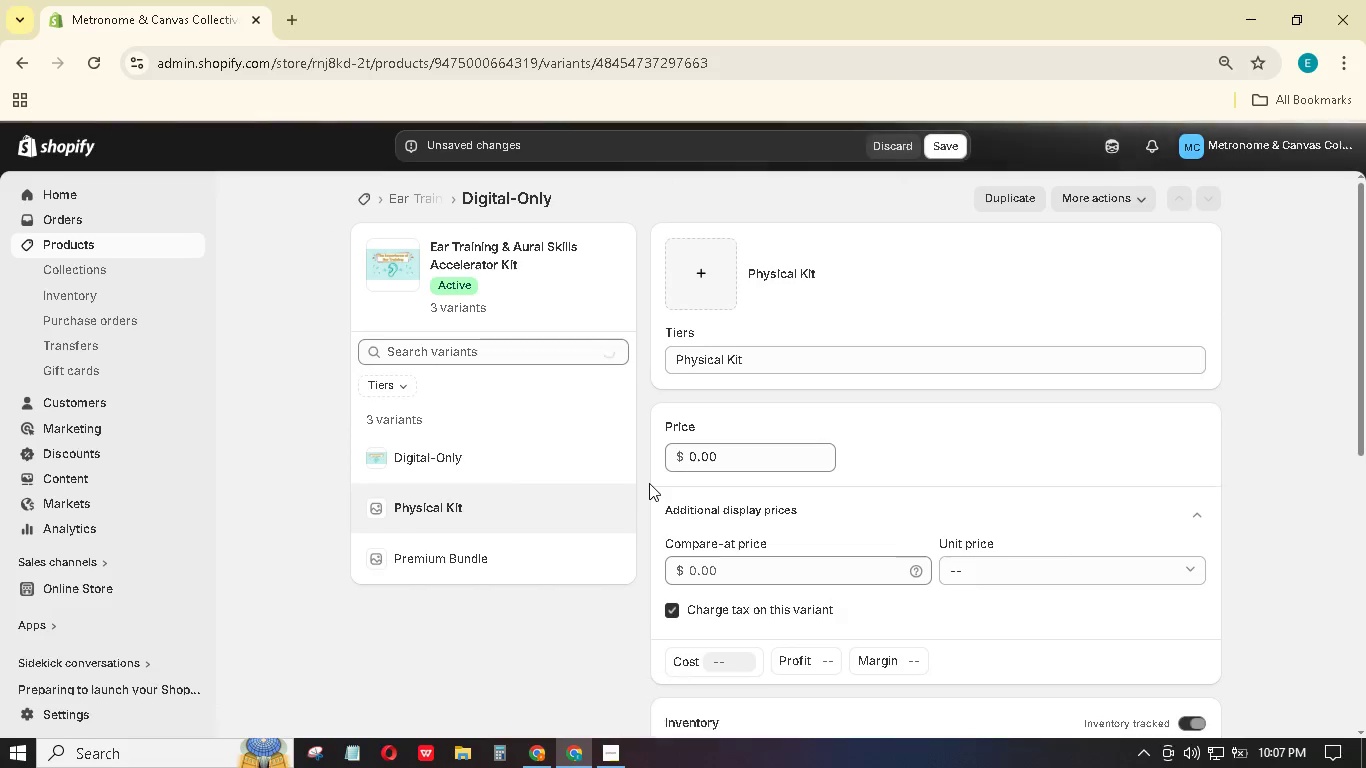 
left_click([708, 297])
 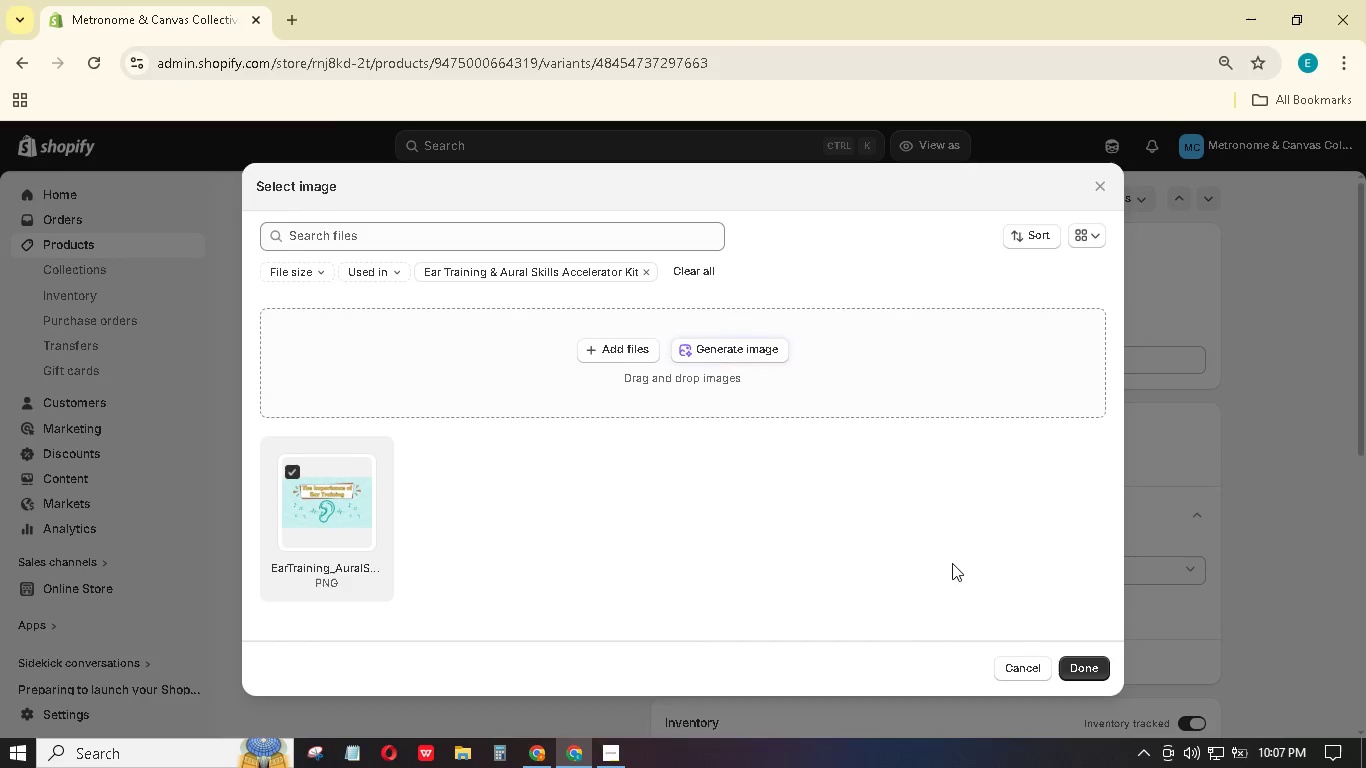 
left_click([1082, 665])
 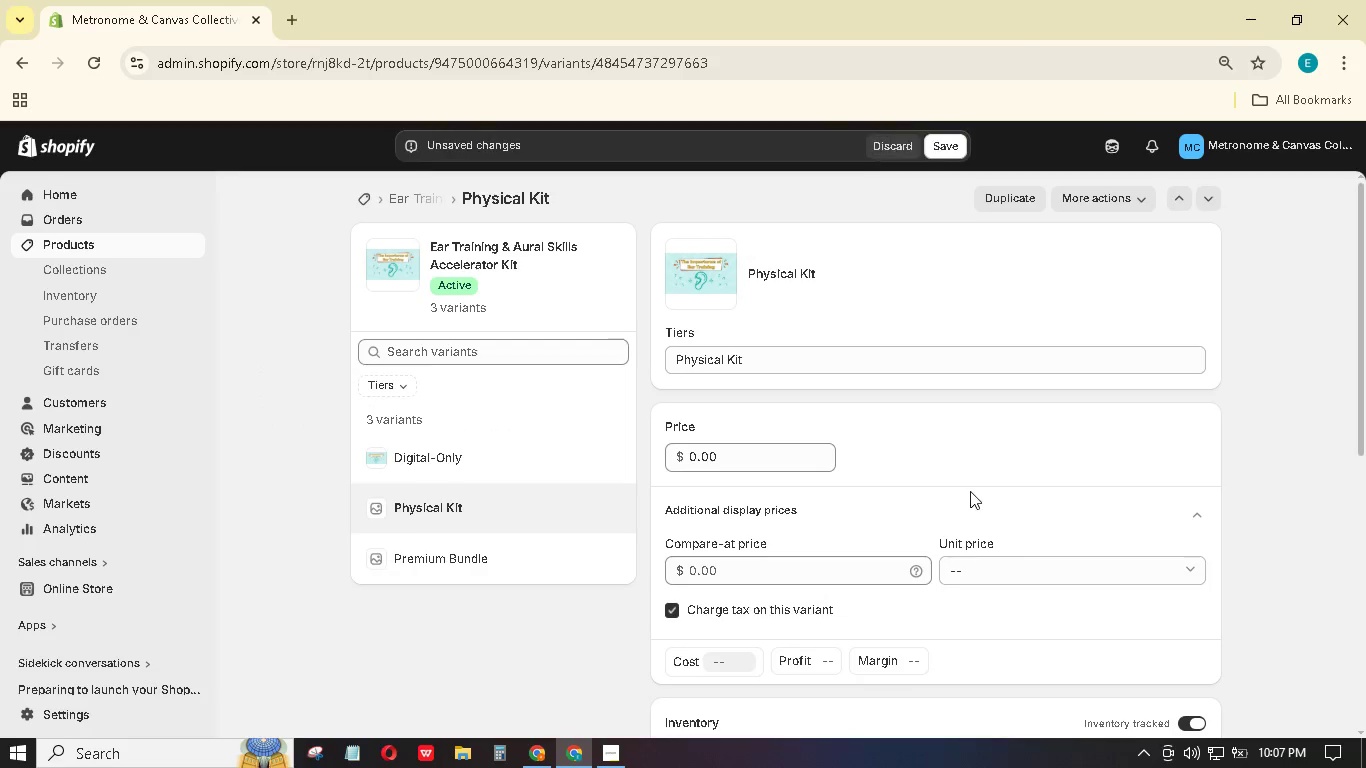 
scroll: coordinate [967, 491], scroll_direction: down, amount: 1.0
 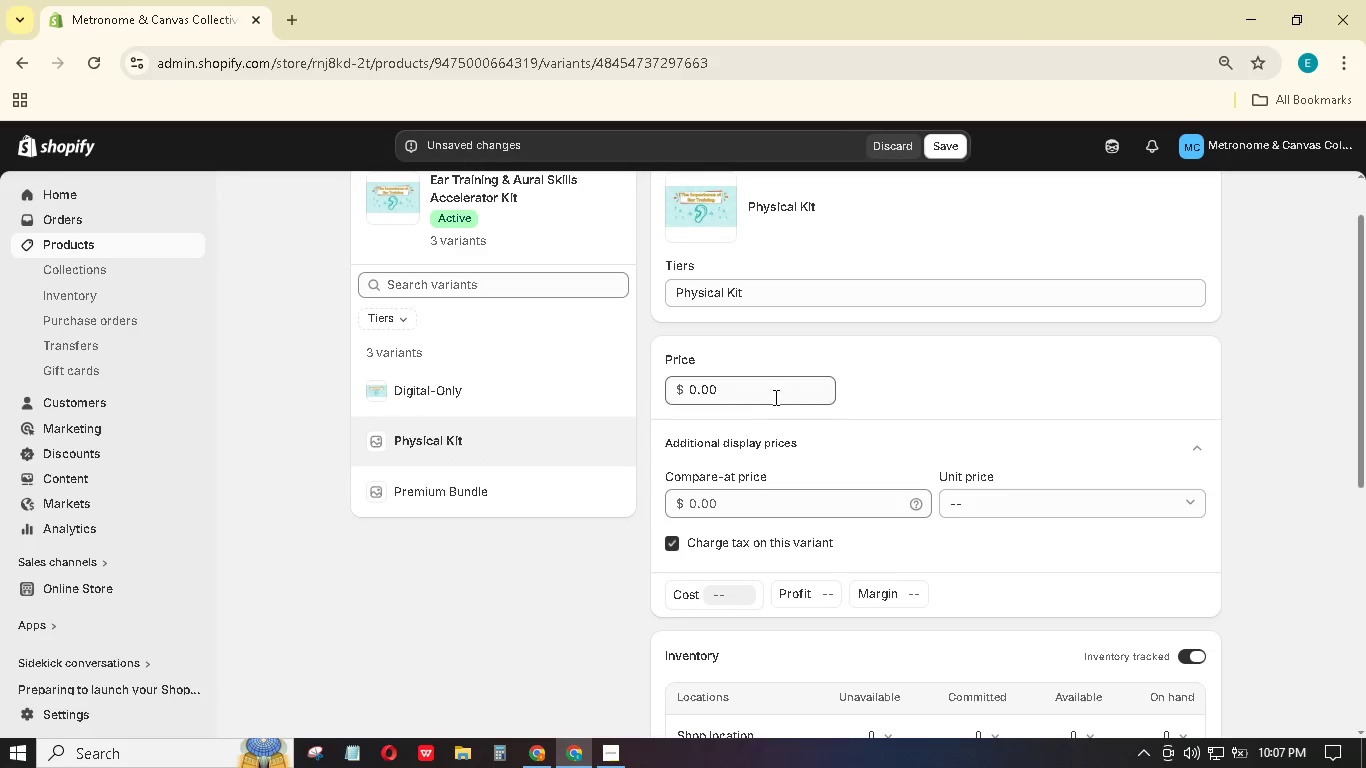 
left_click_drag(start_coordinate=[775, 395], to_coordinate=[673, 390])
 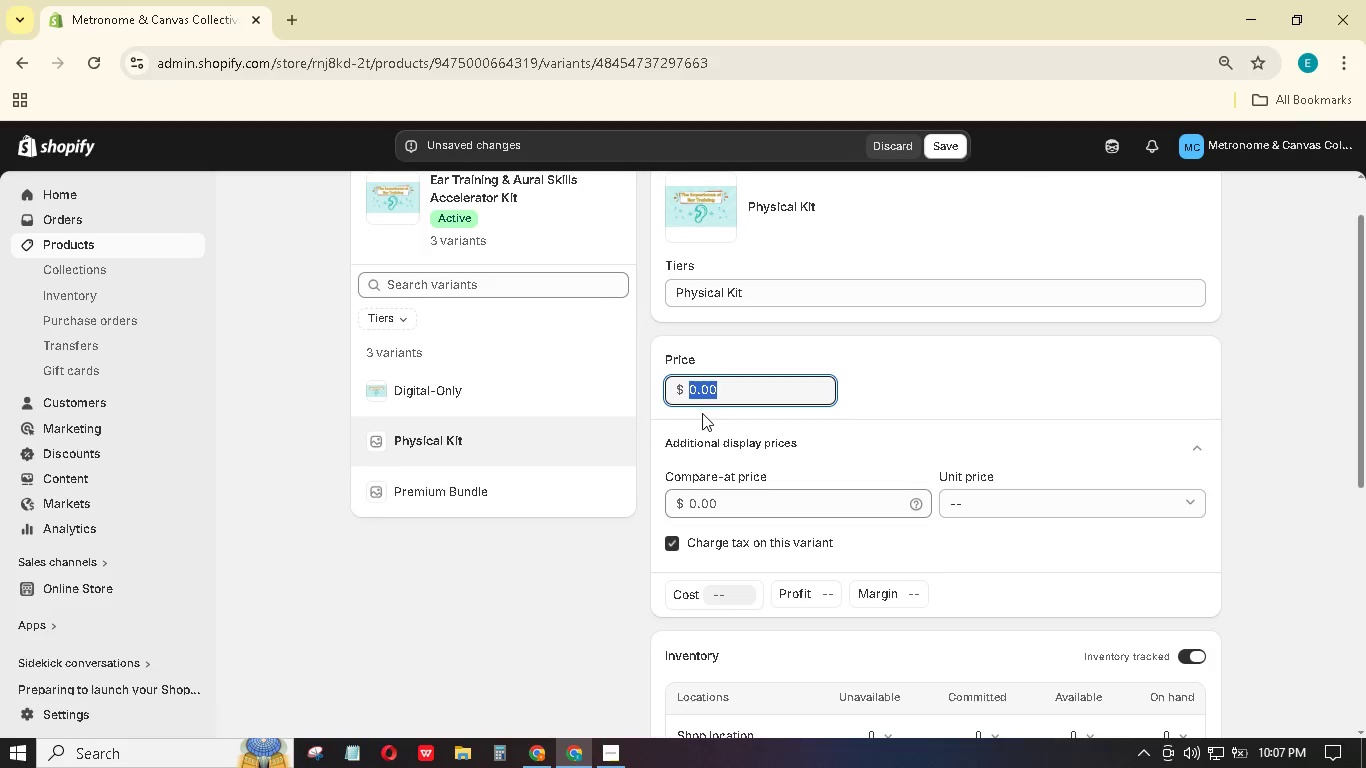 
key(Numpad1)
 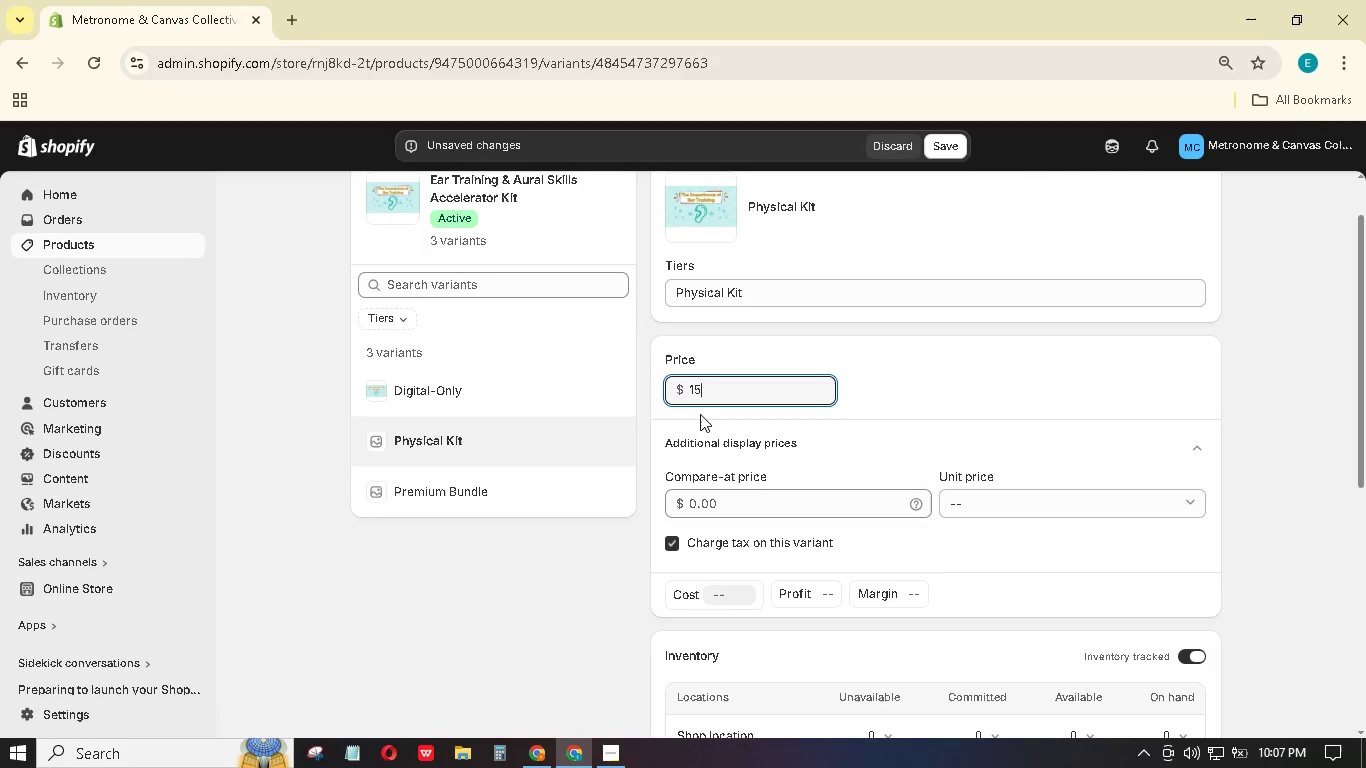 
key(Numpad5)
 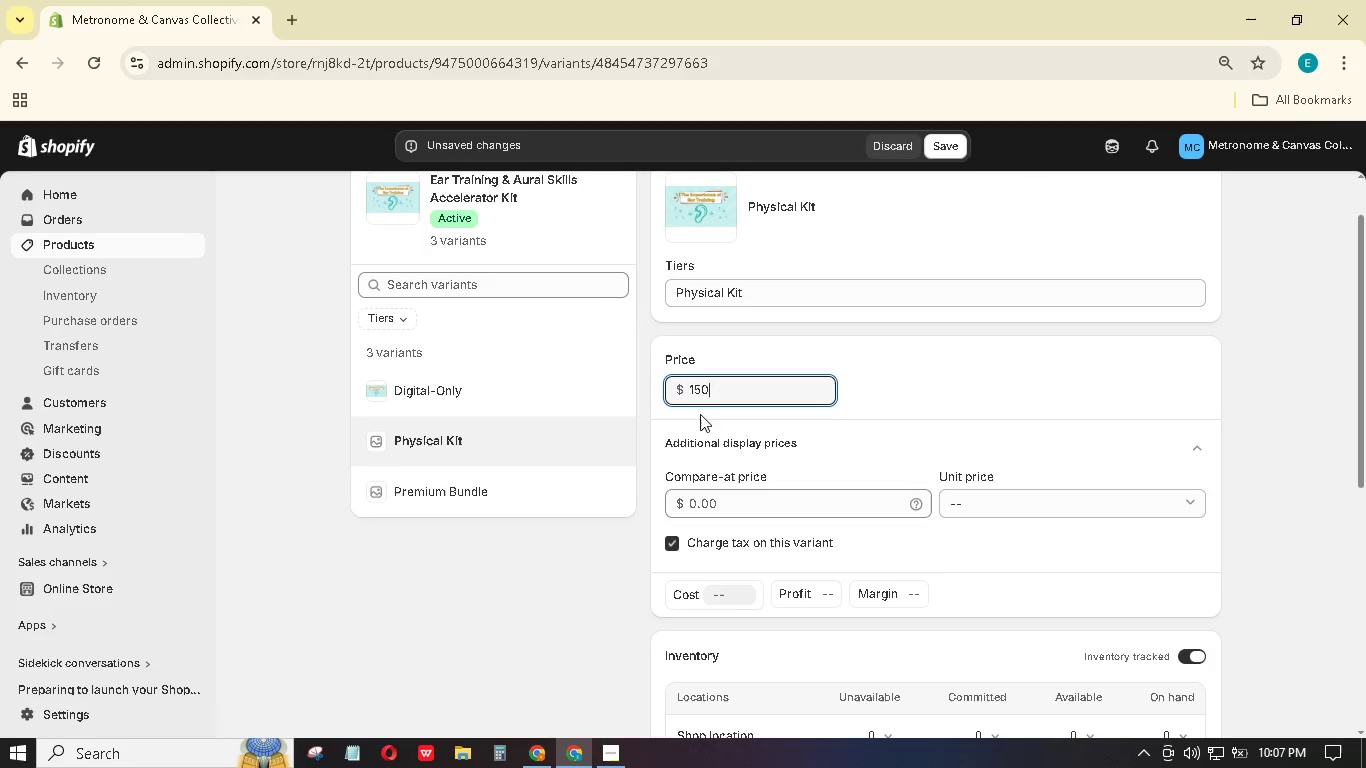 
key(Numpad0)
 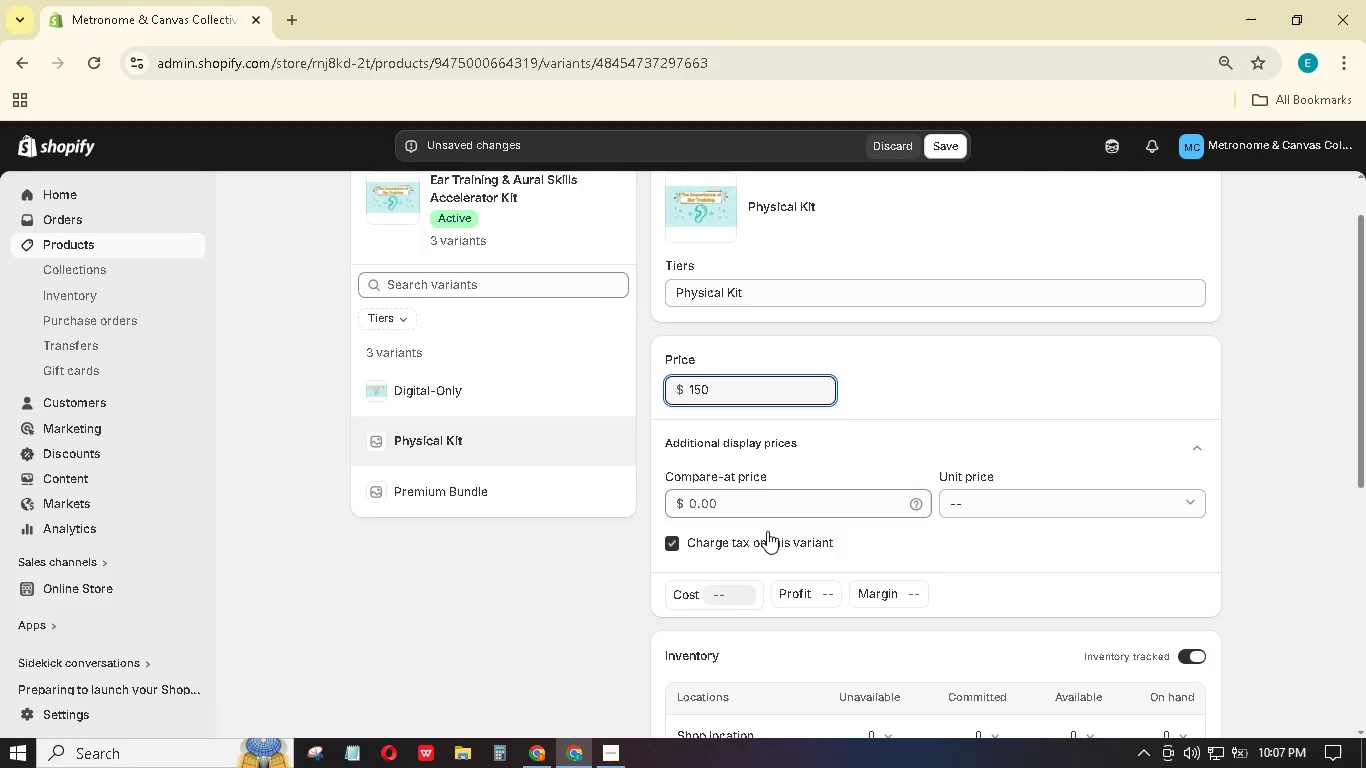 
left_click([764, 517])
 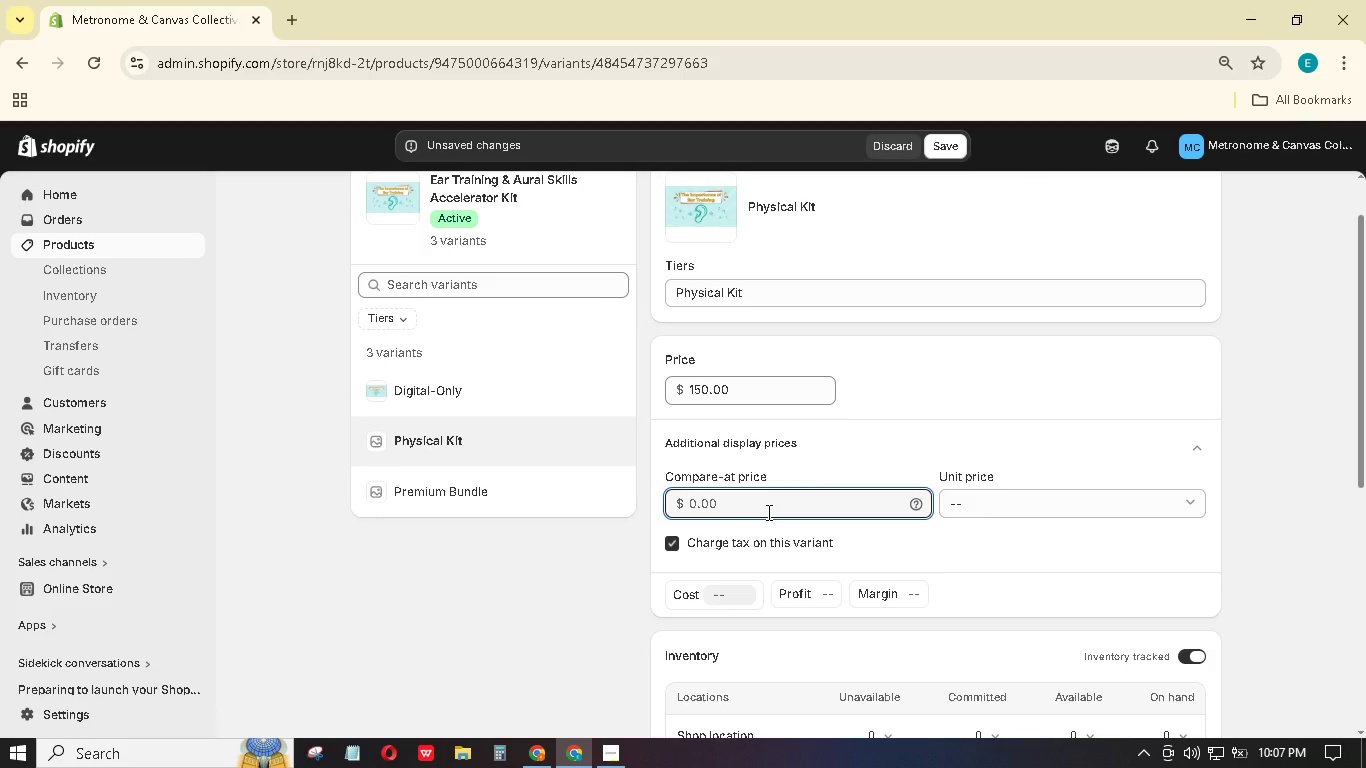 
key(Numpad1)
 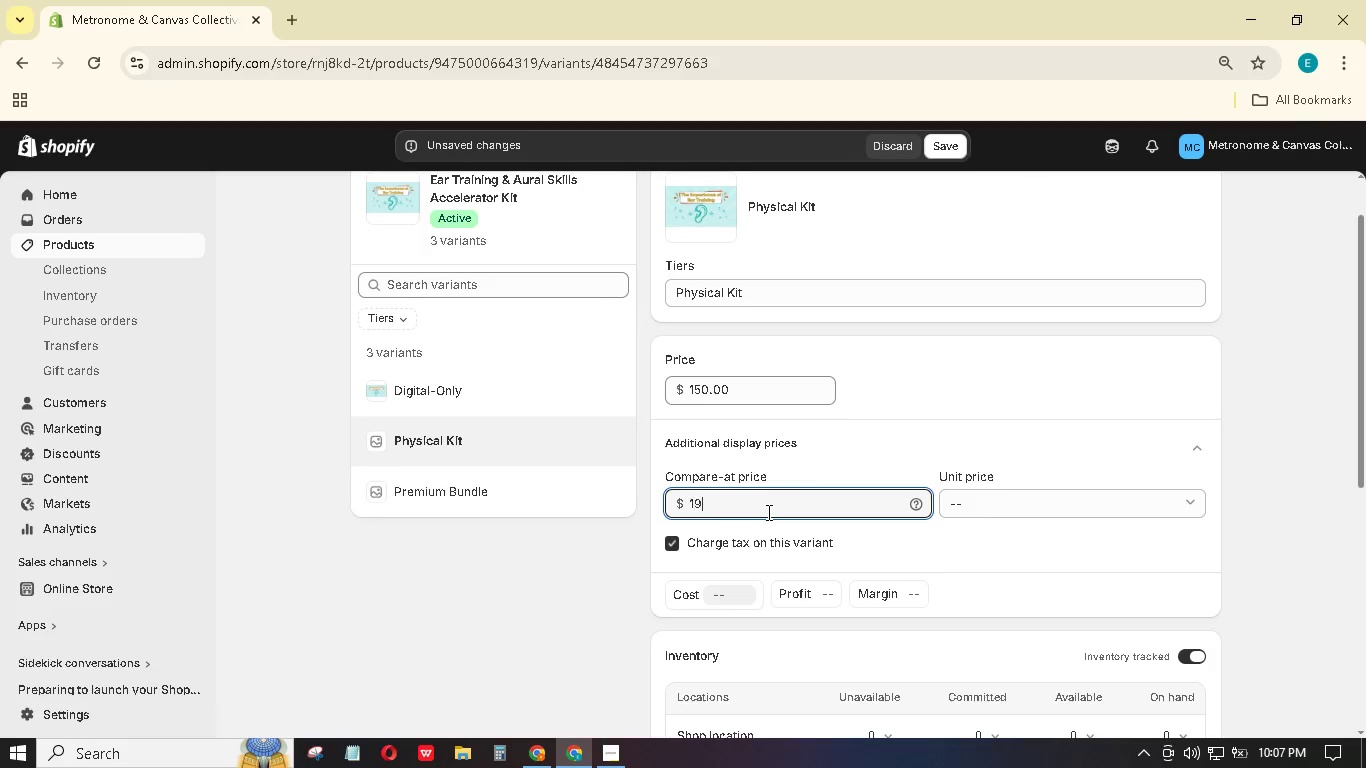 
key(Numpad9)
 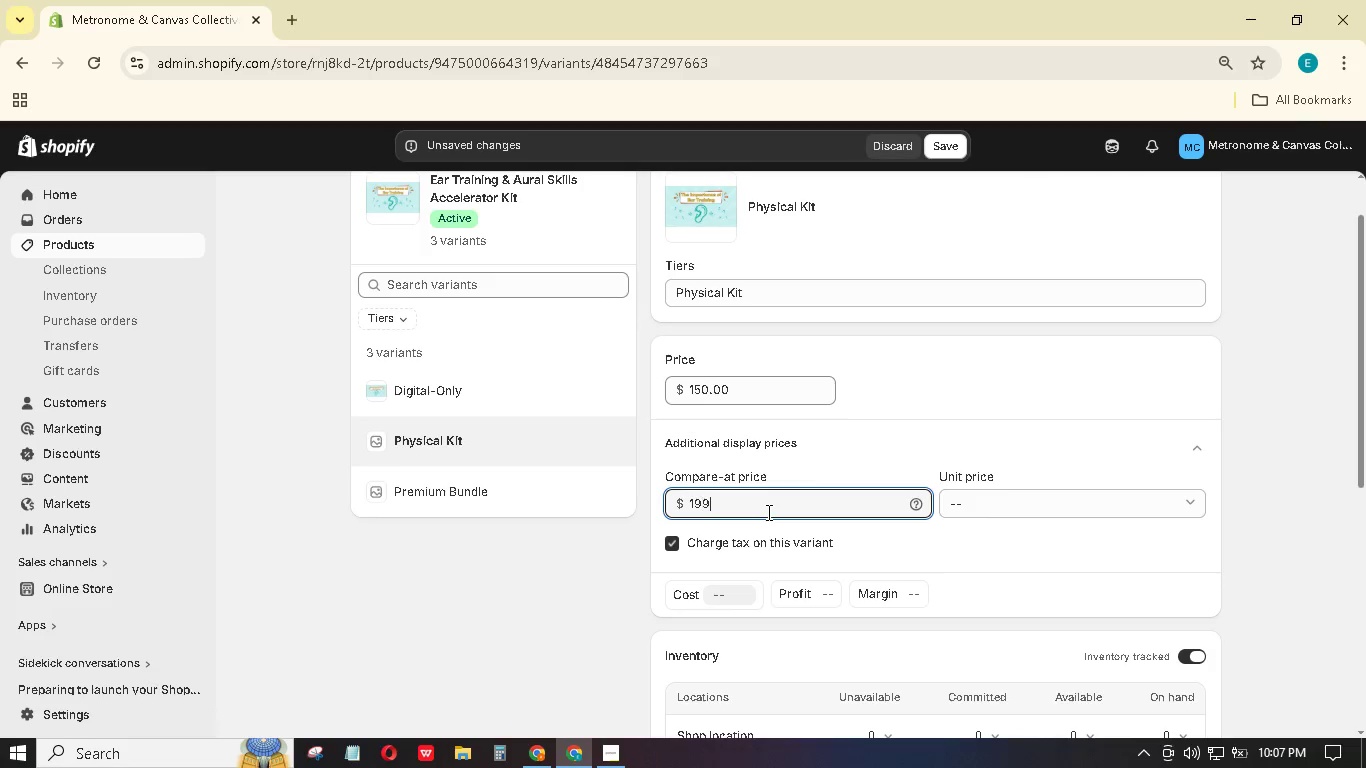 
key(Numpad9)
 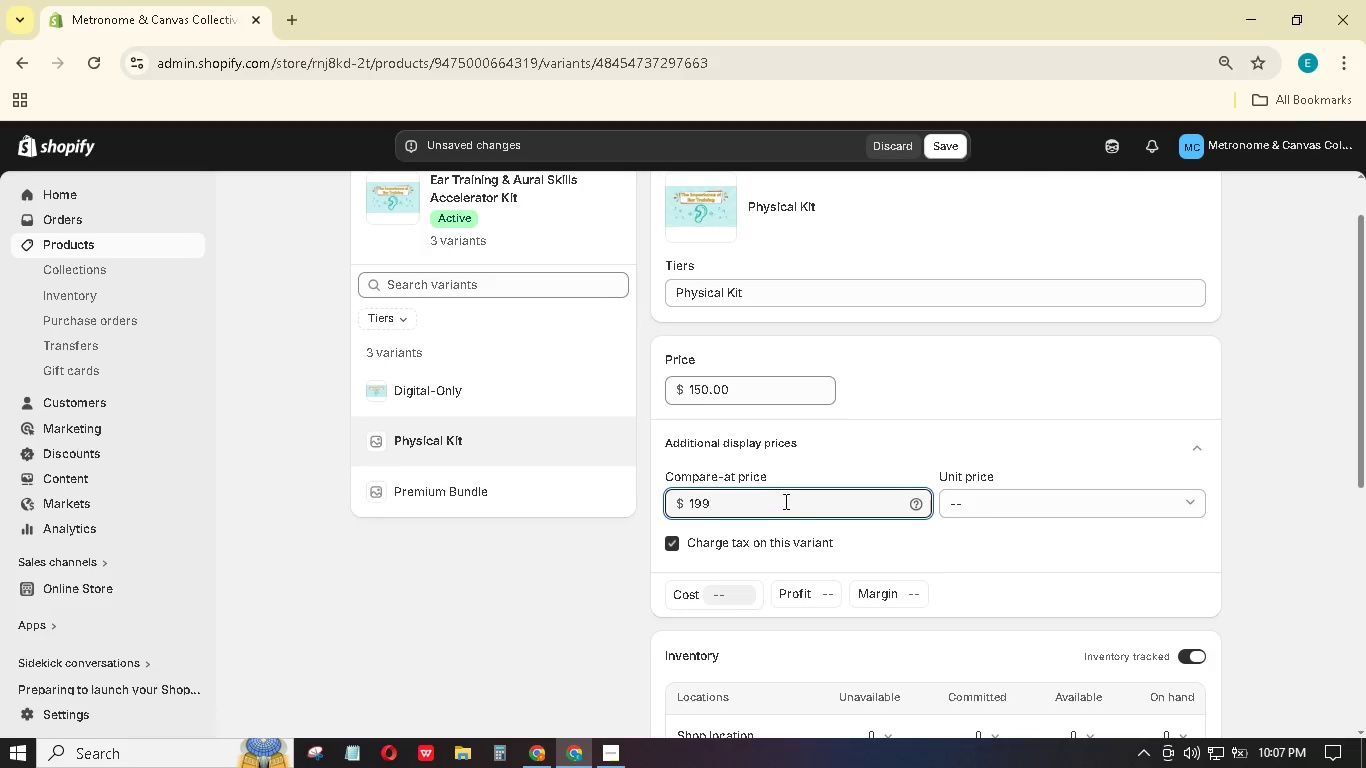 
scroll: coordinate [815, 534], scroll_direction: down, amount: 3.0
 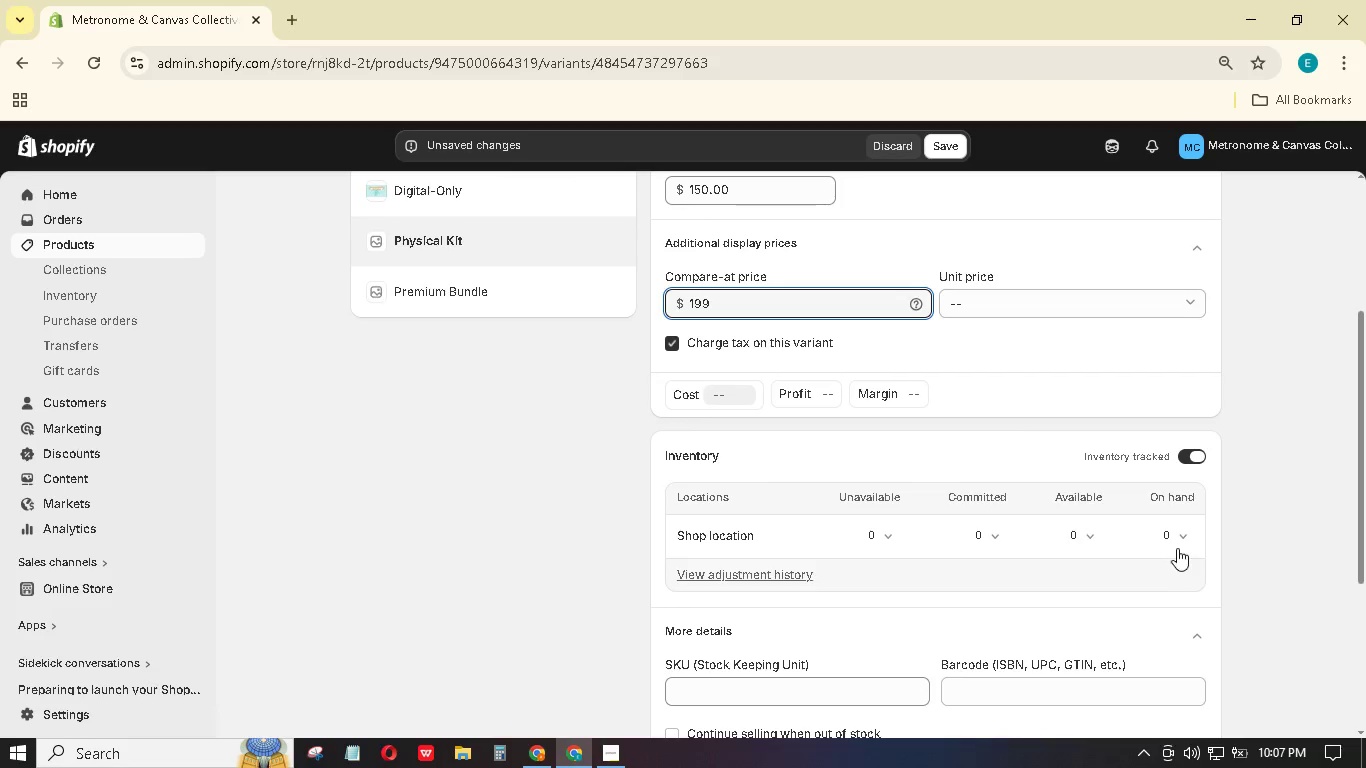 
left_click([1175, 539])
 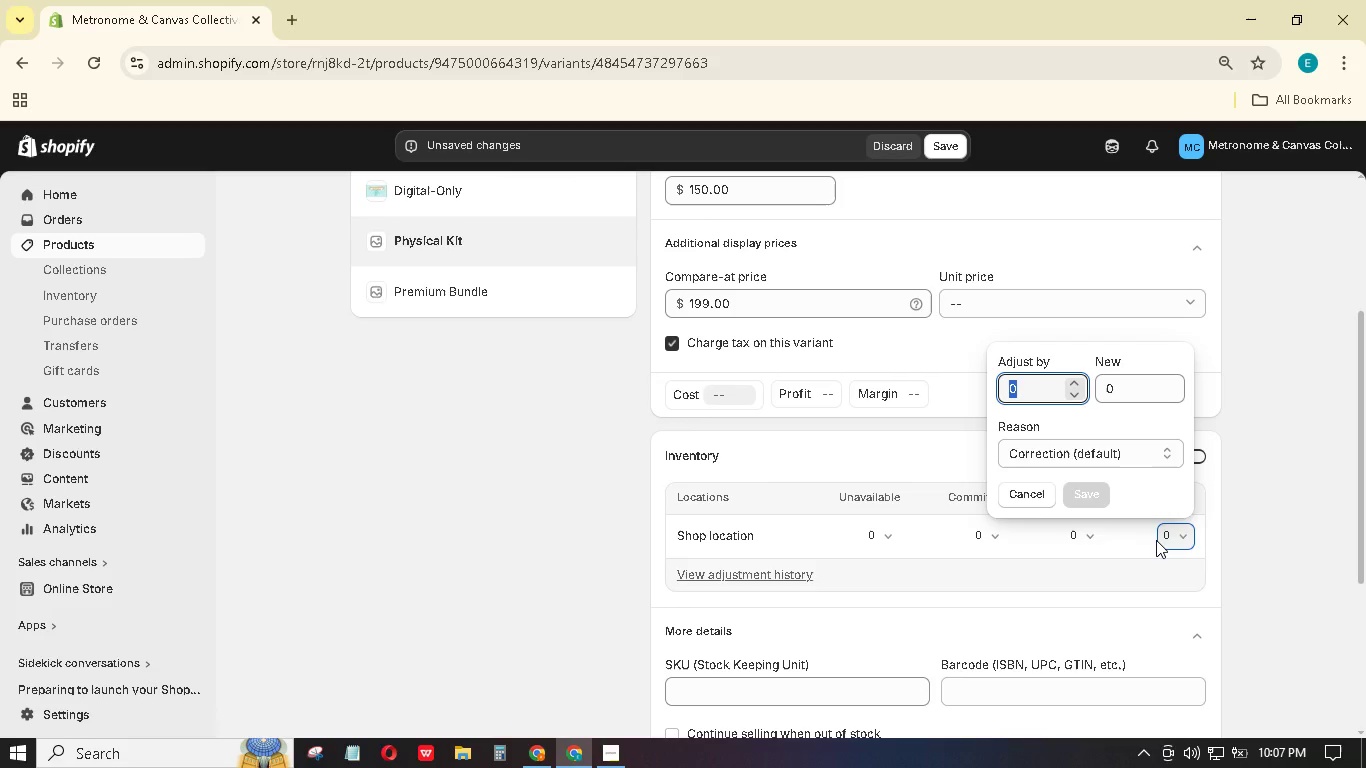 
key(Numpad1)
 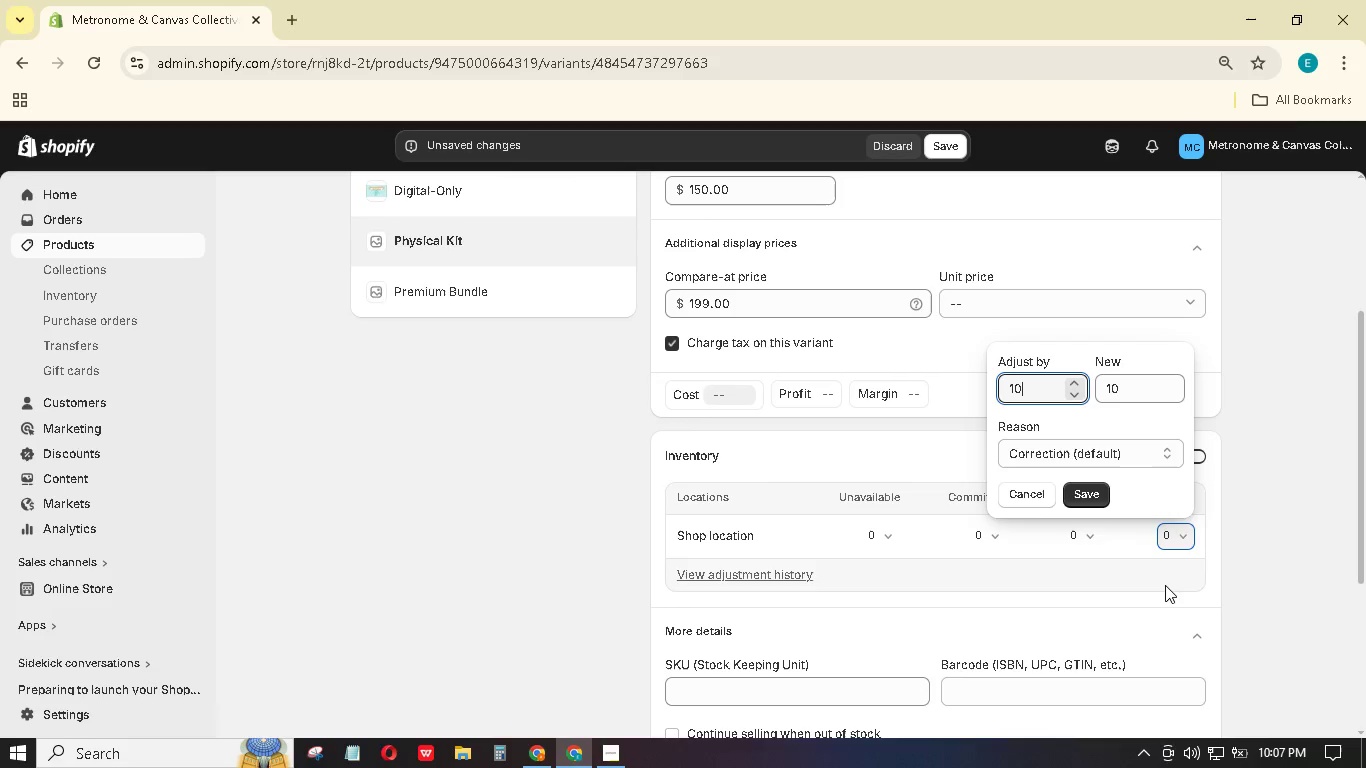 
key(Numpad0)
 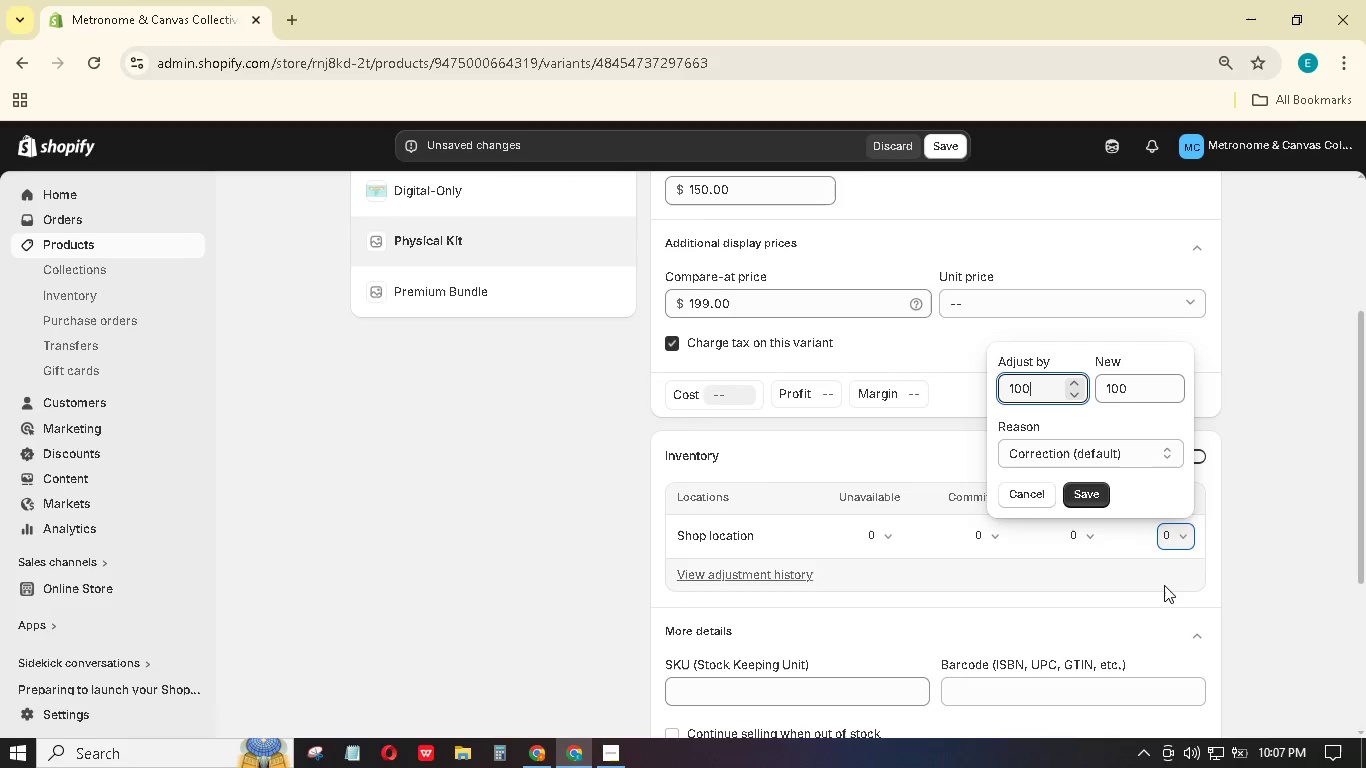 
key(Numpad0)
 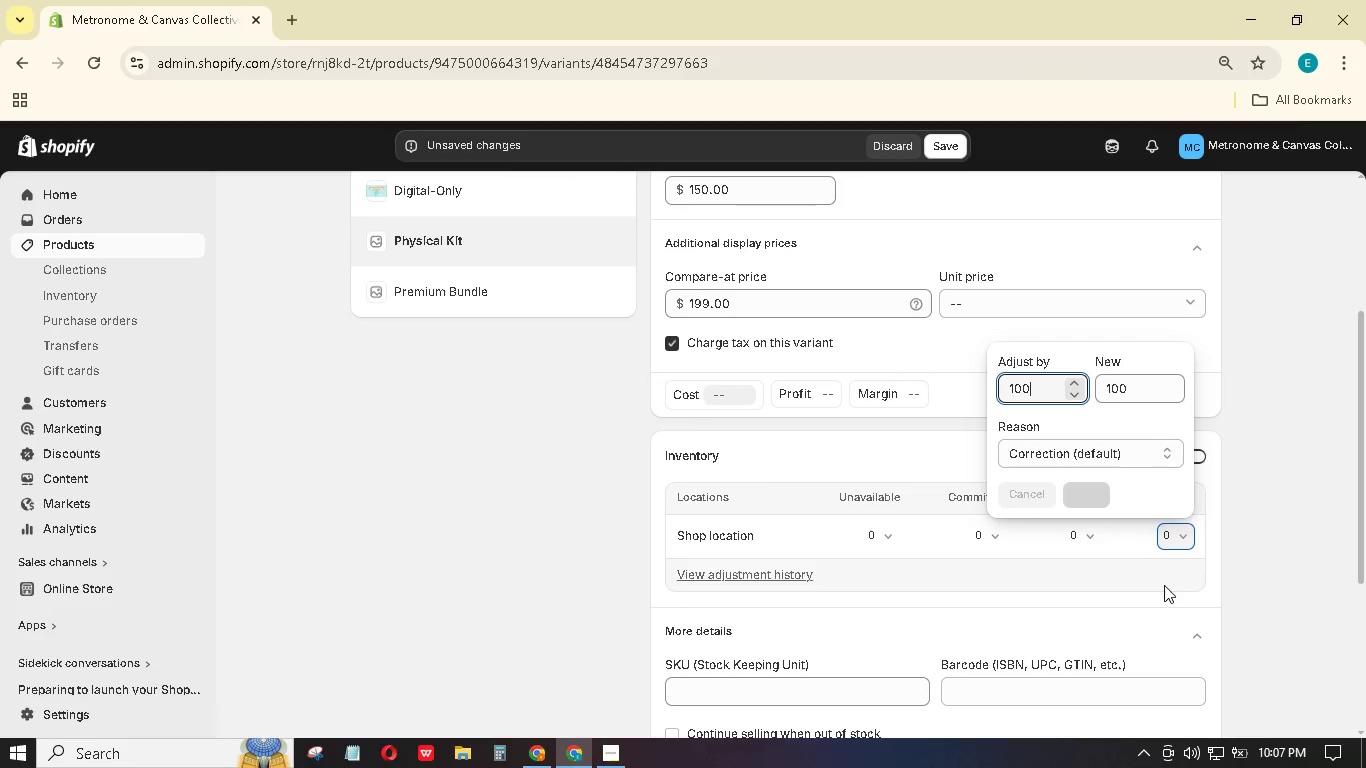 
key(NumpadEnter)
 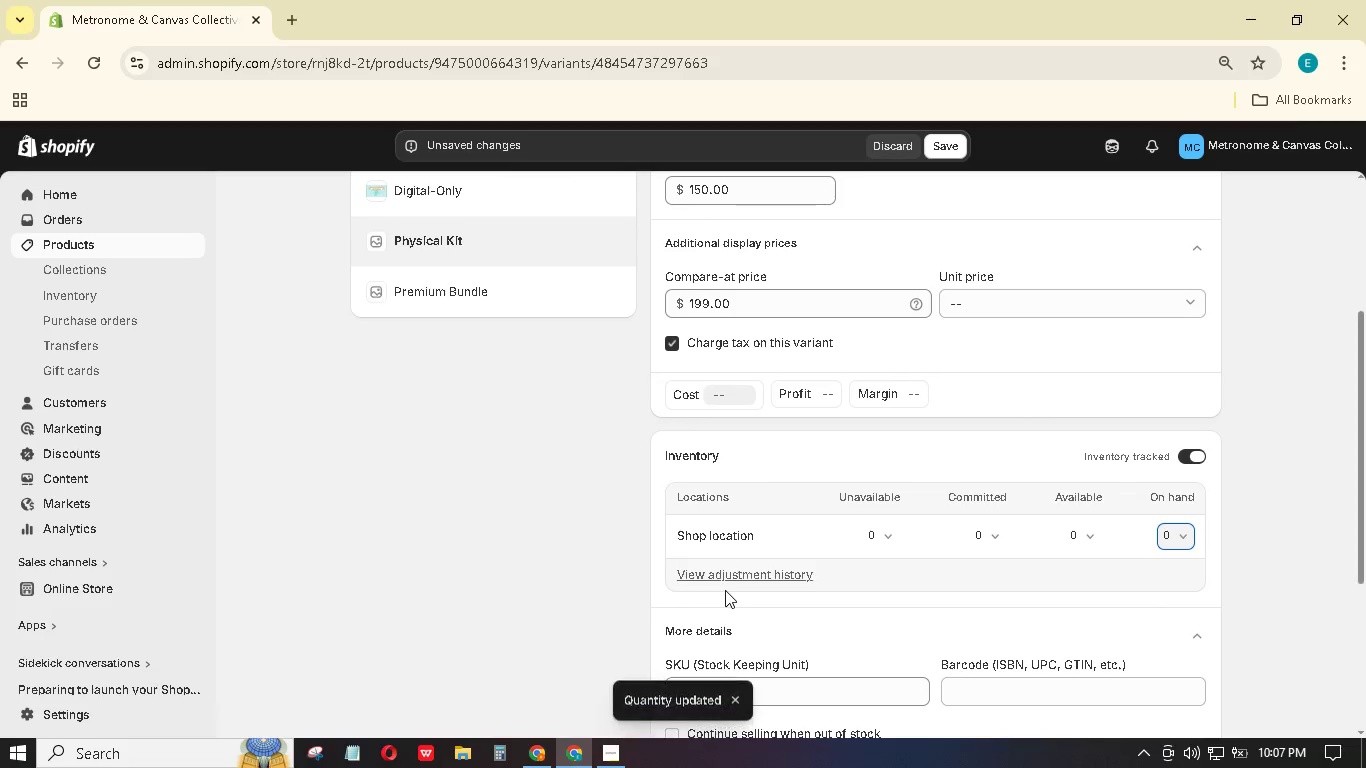 
scroll: coordinate [716, 599], scroll_direction: down, amount: 1.0
 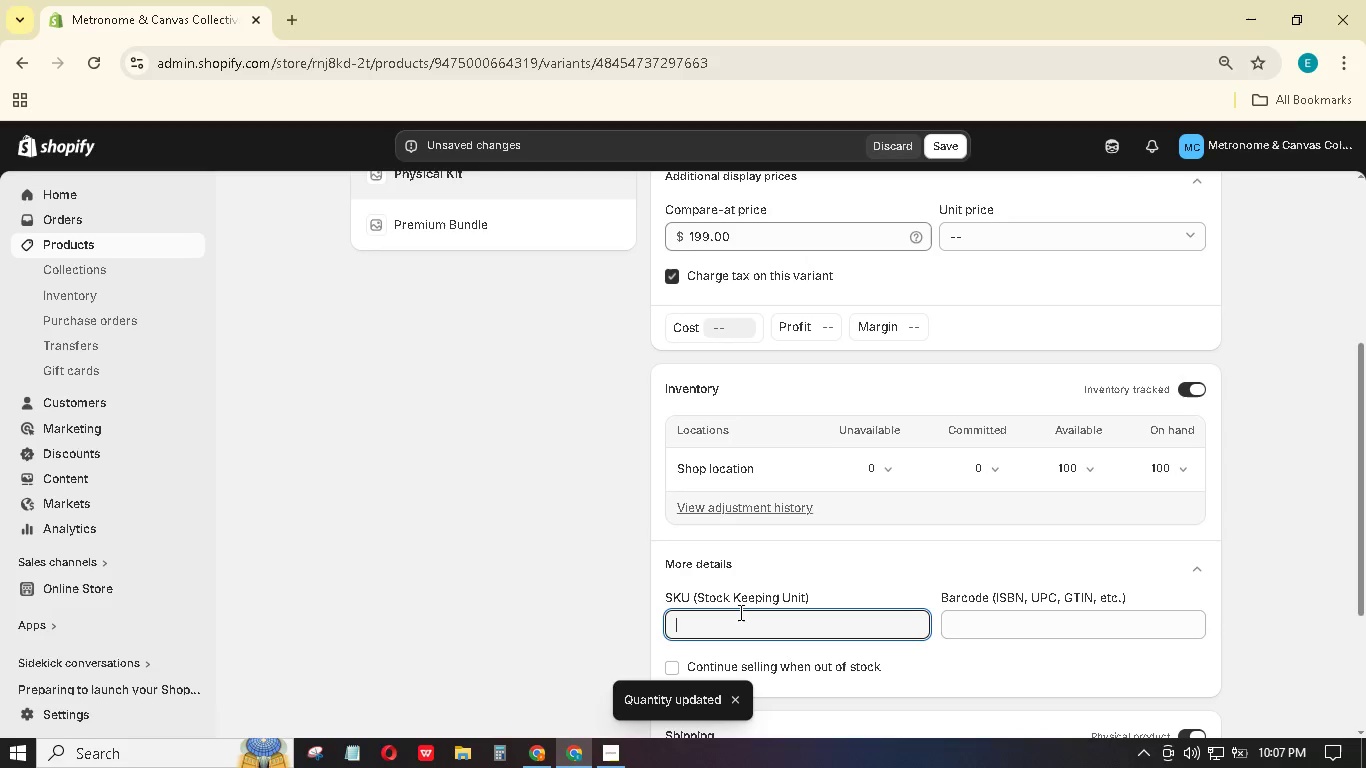 
key(Control+V)
 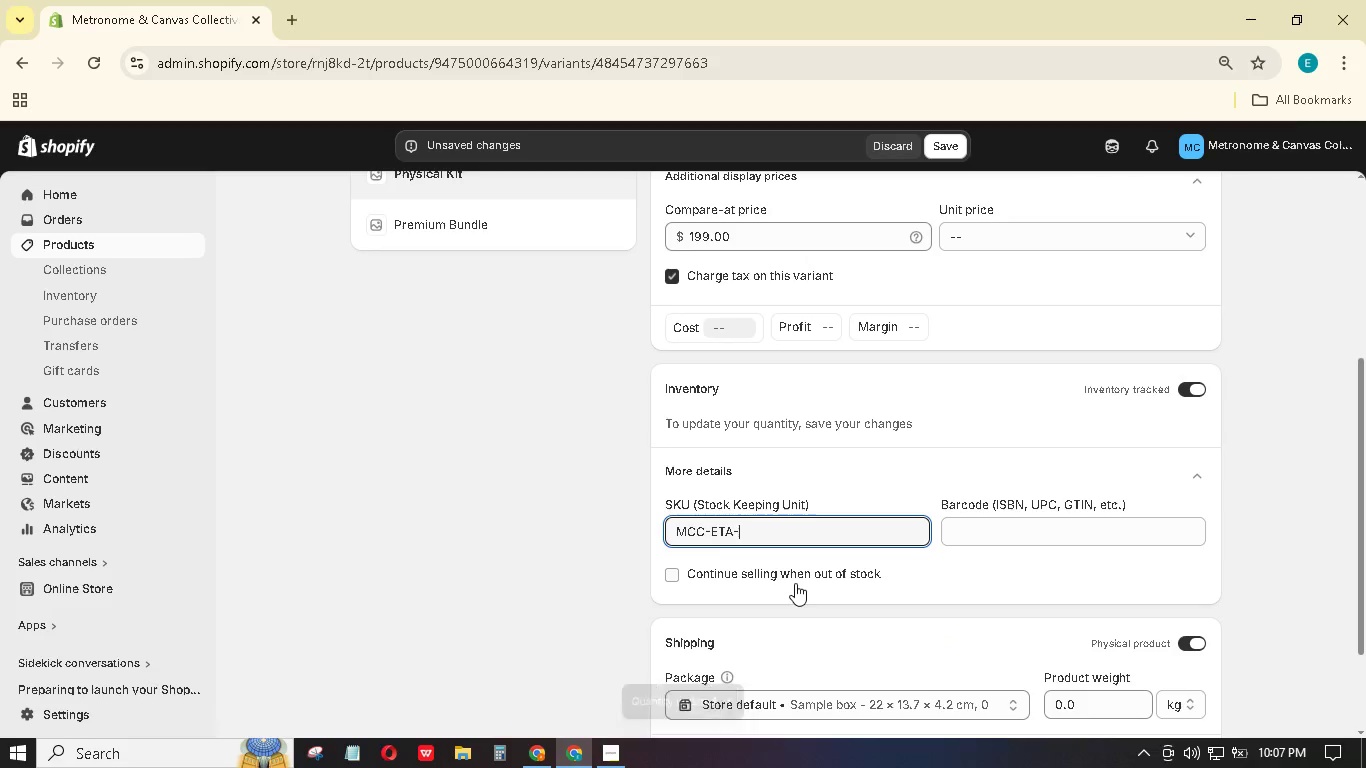 
hold_key(key=ShiftLeft, duration=1.5)
 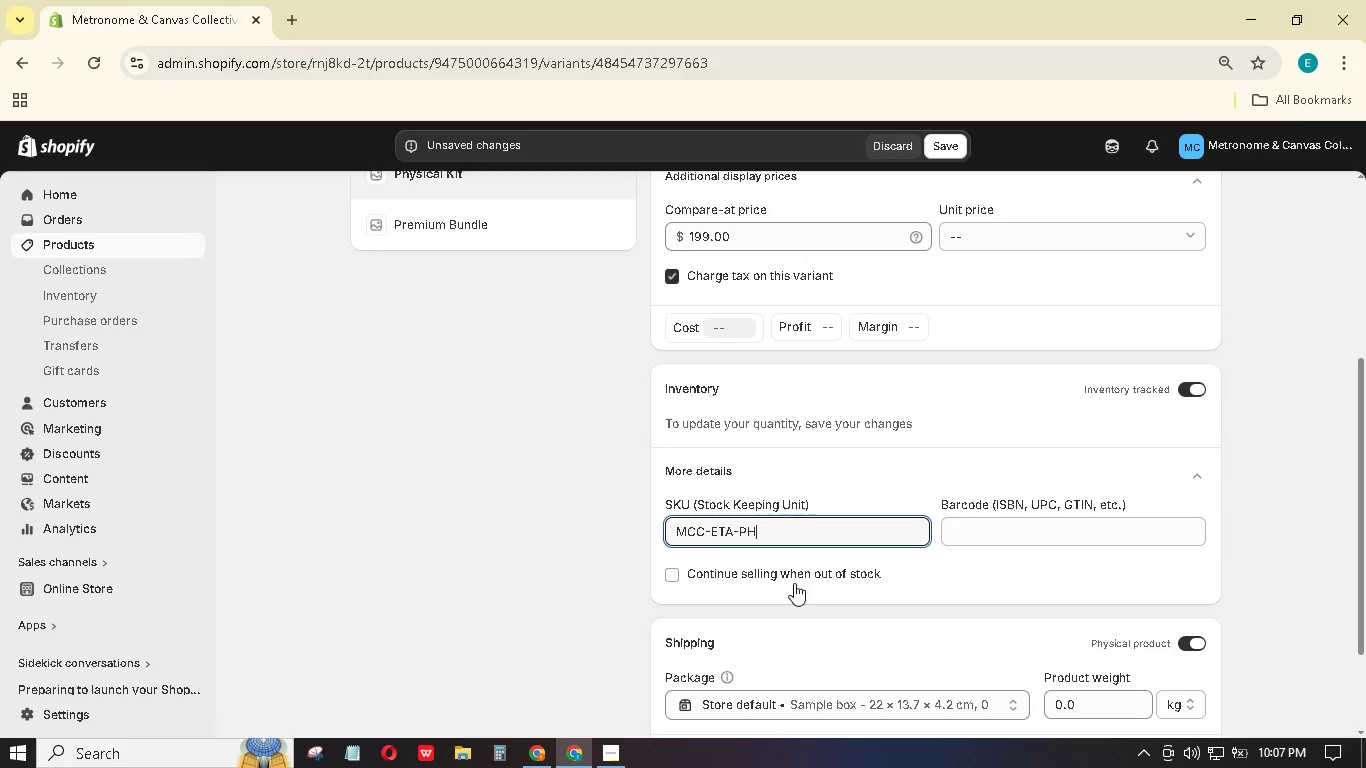 
type(PHY-01)
 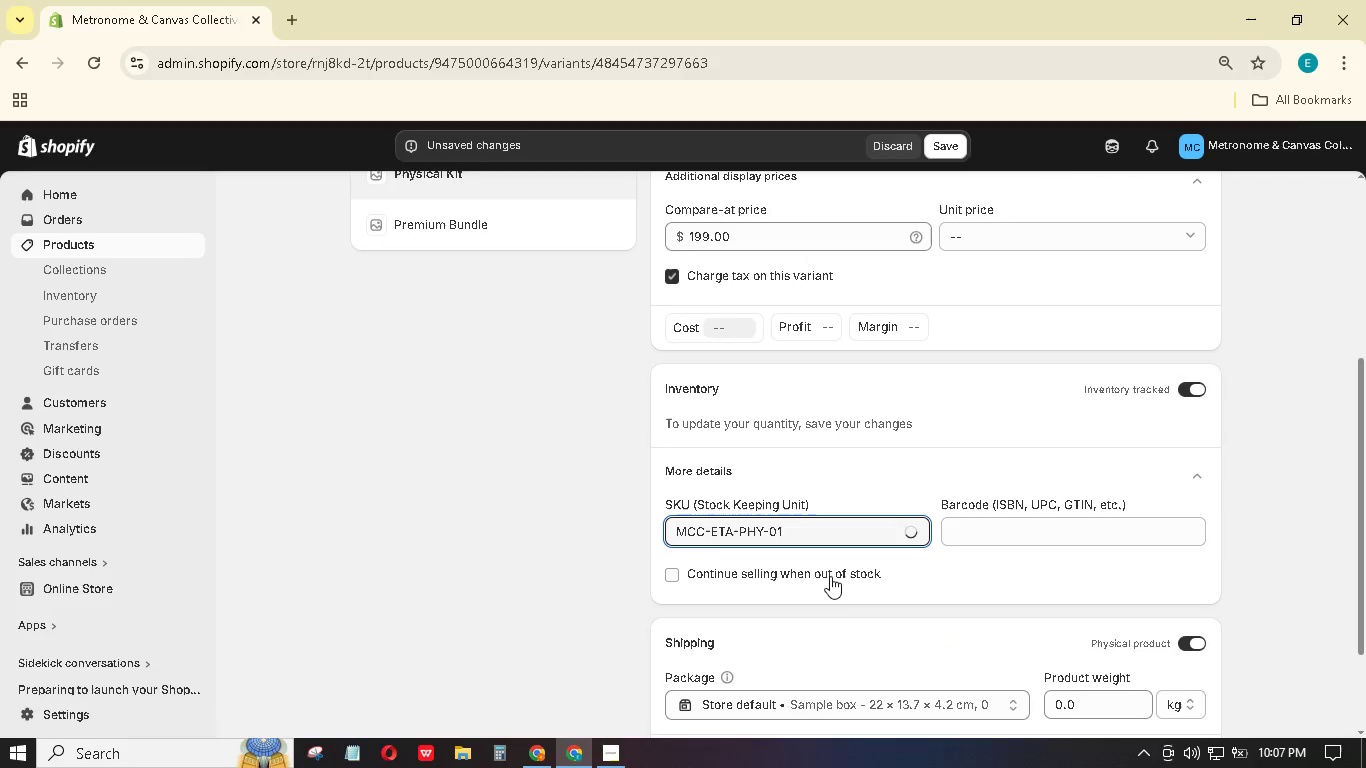 
scroll: coordinate [854, 572], scroll_direction: down, amount: 2.0
 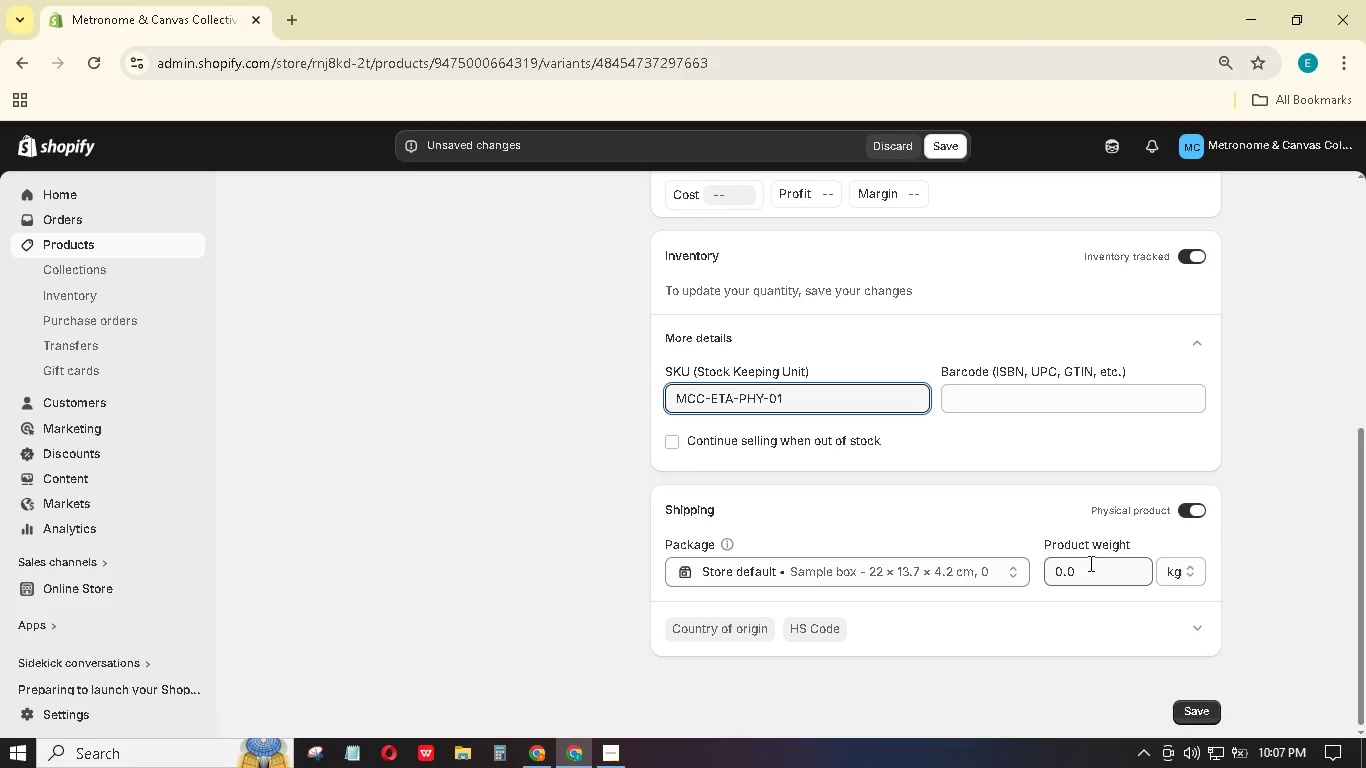 
left_click_drag(start_coordinate=[1089, 567], to_coordinate=[1031, 564])
 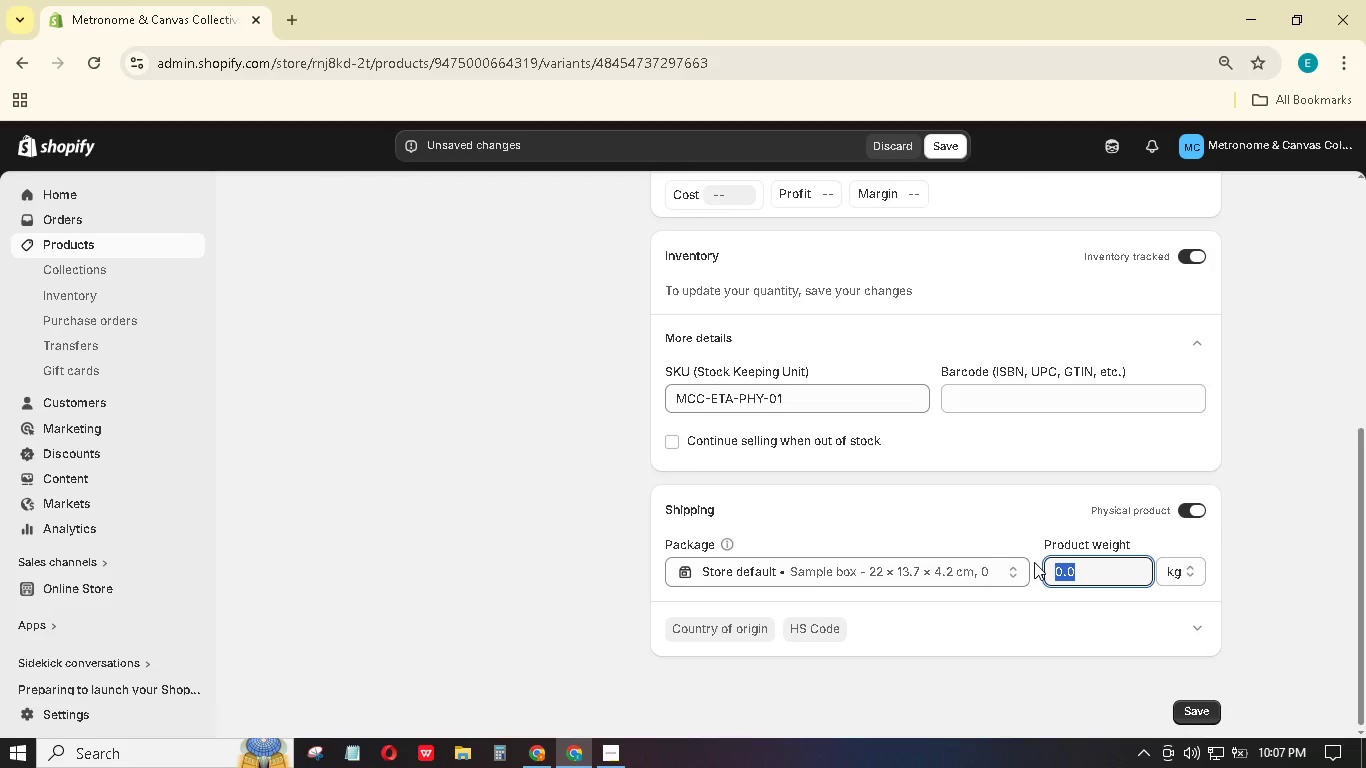 
key(Numpad4)
 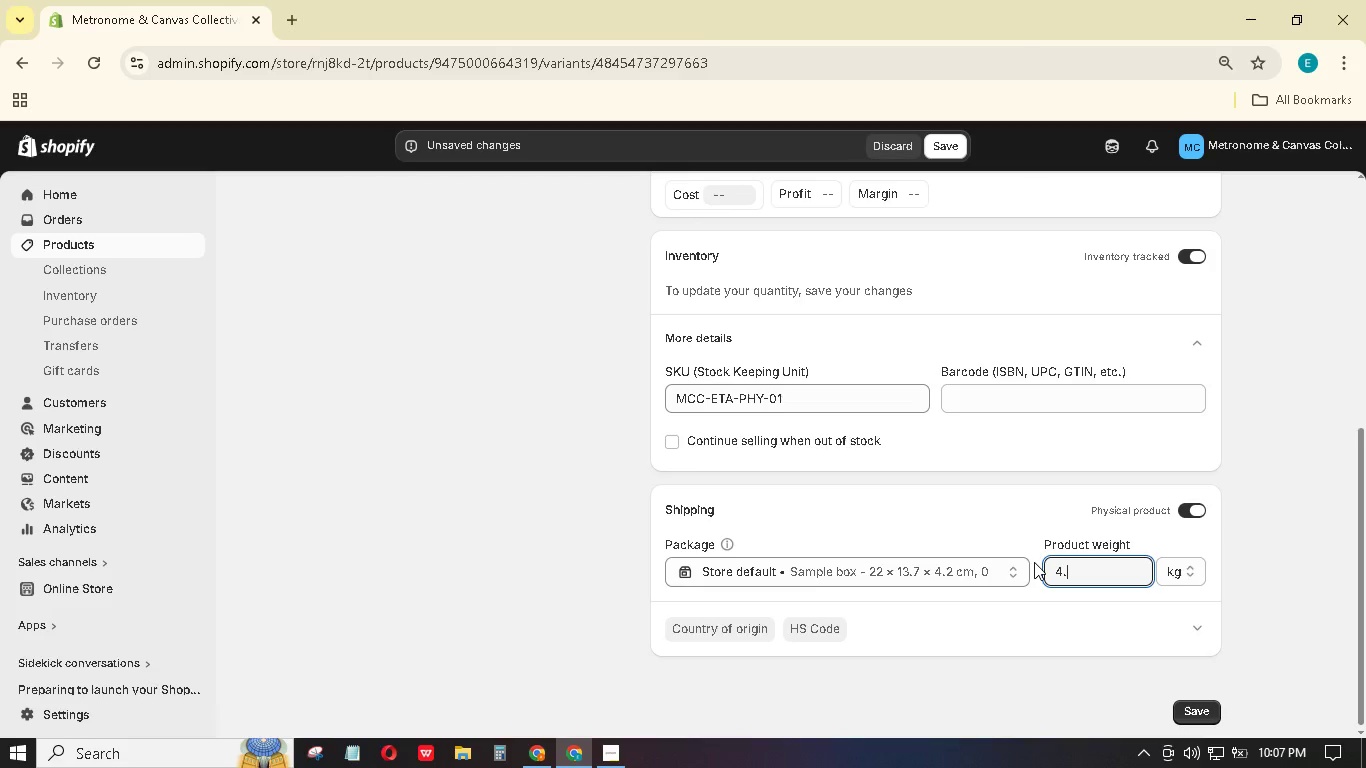 
key(NumpadDecimal)
 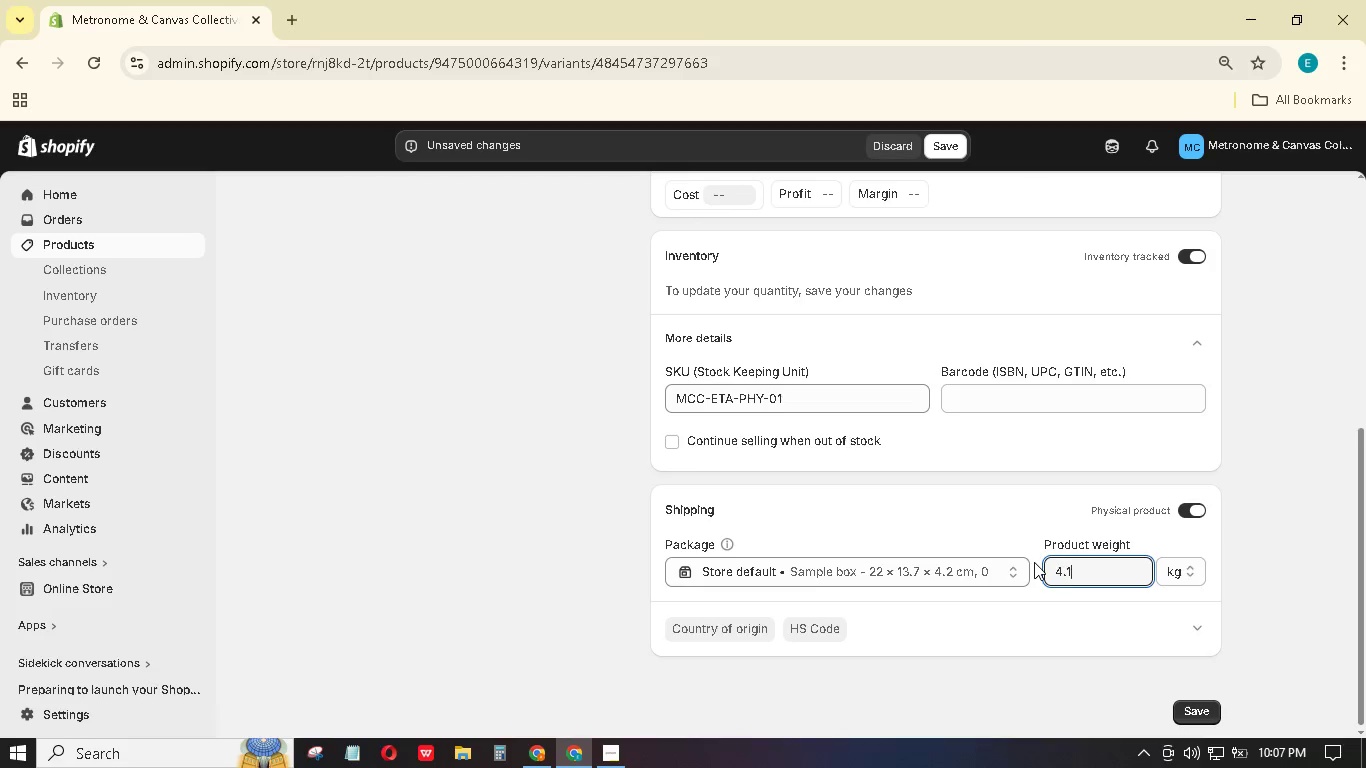 
key(Numpad1)
 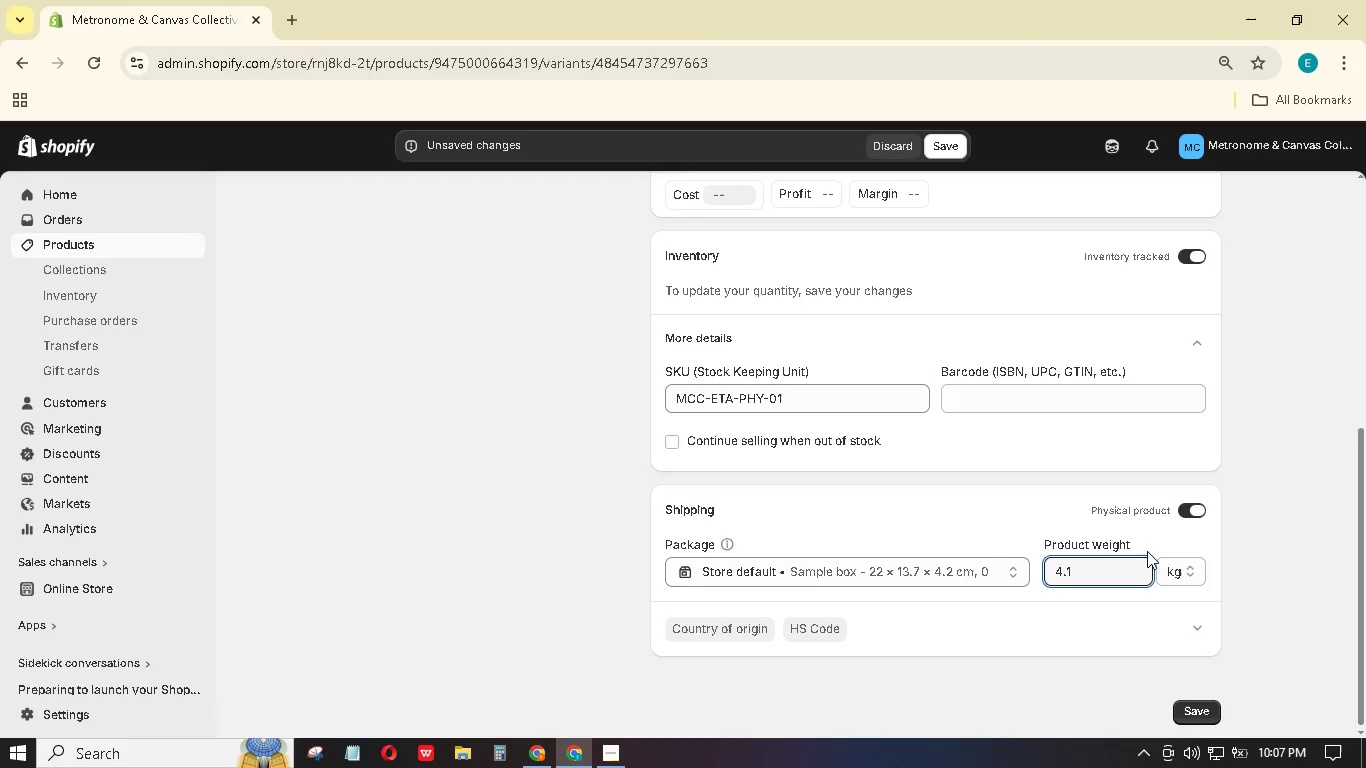 
left_click([1180, 570])
 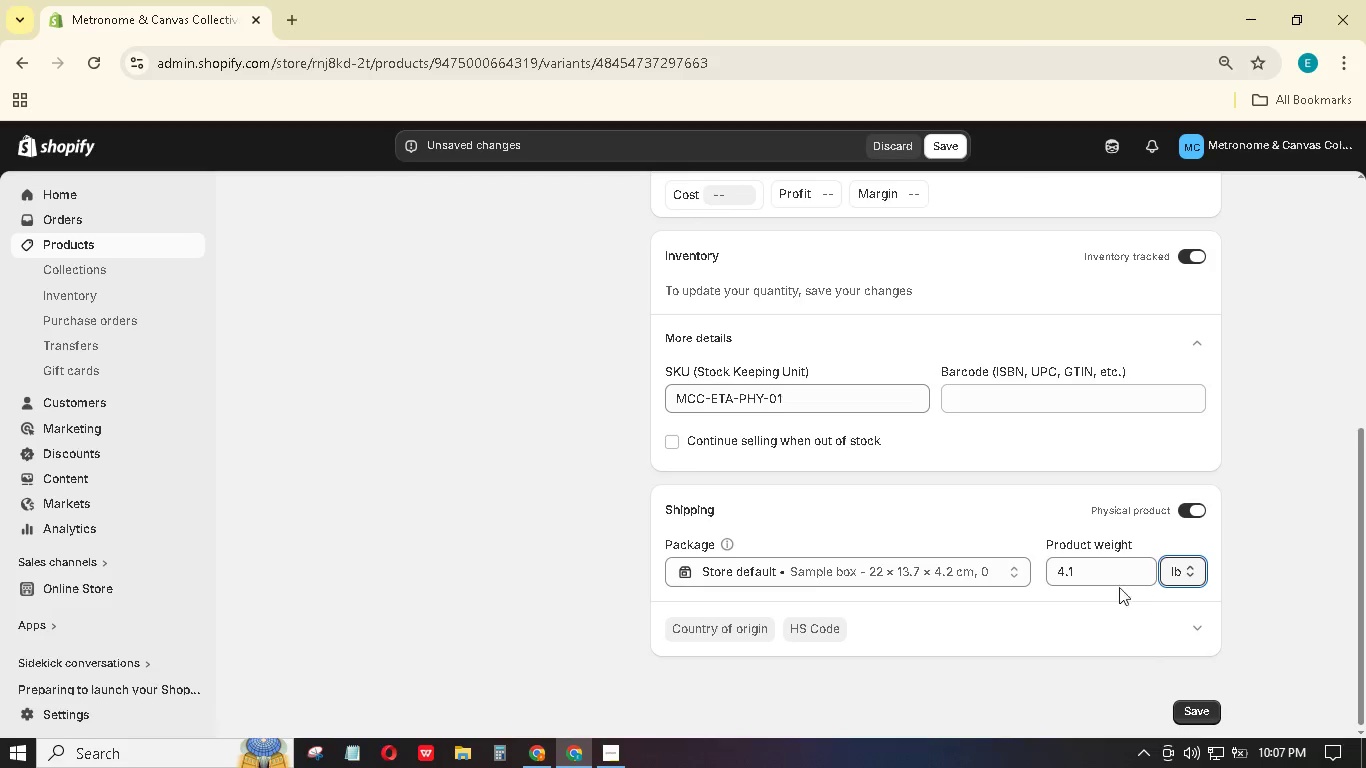 
scroll: coordinate [1002, 564], scroll_direction: up, amount: 11.0
 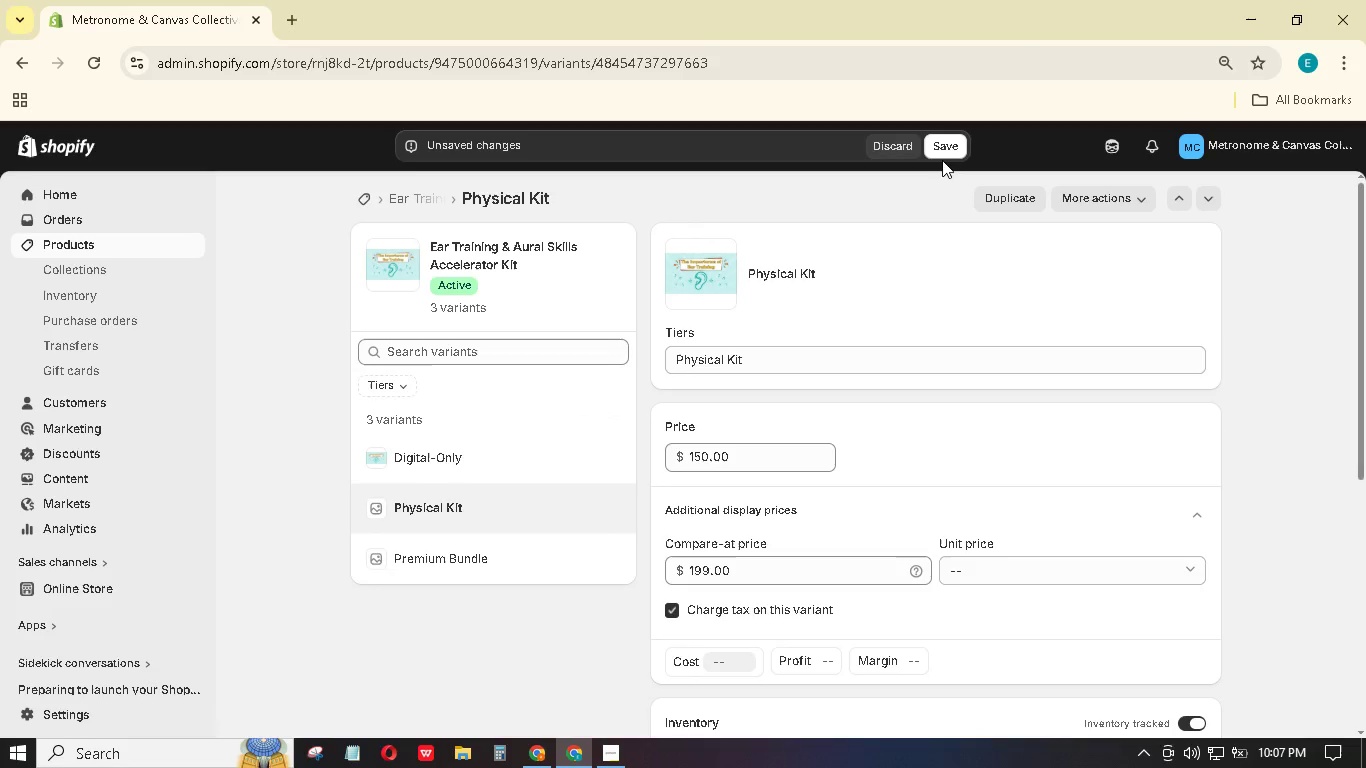 
left_click([946, 151])
 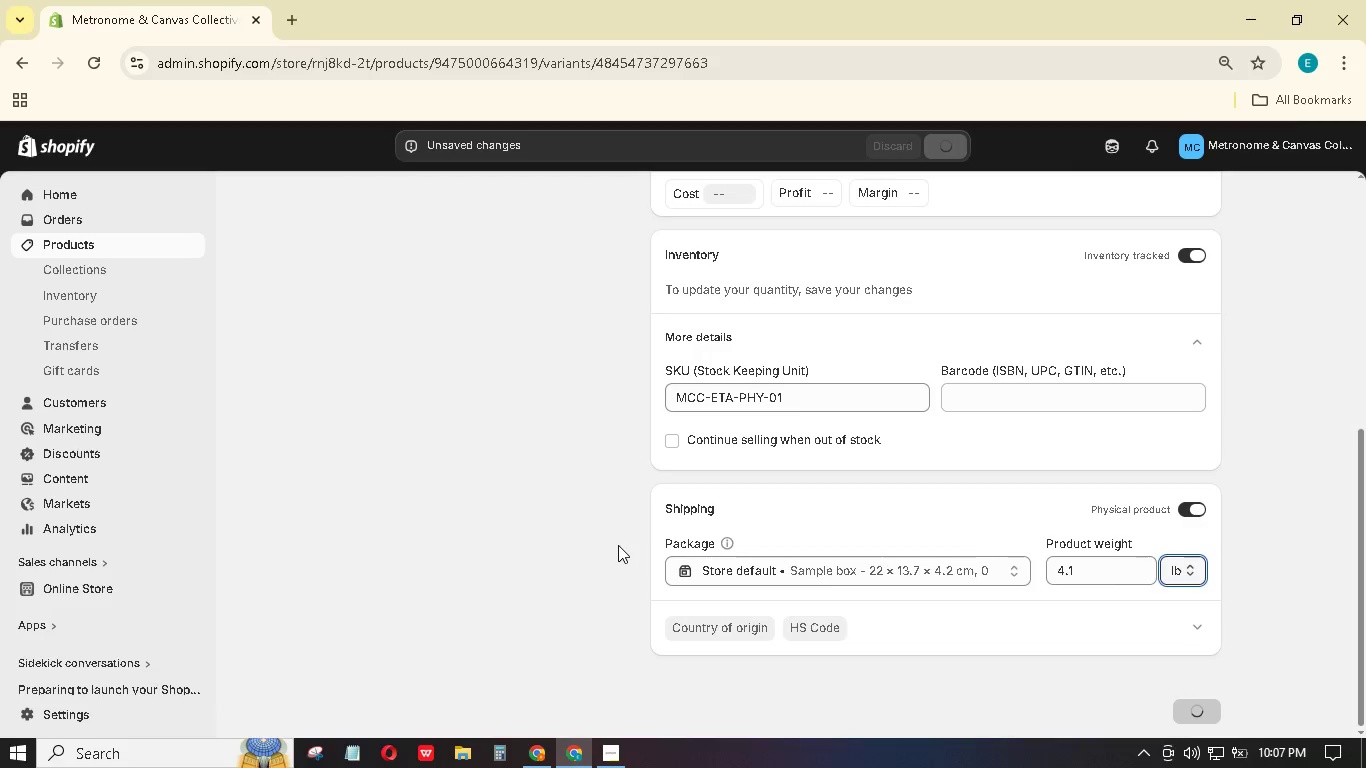 
scroll: coordinate [618, 544], scroll_direction: up, amount: 11.0
 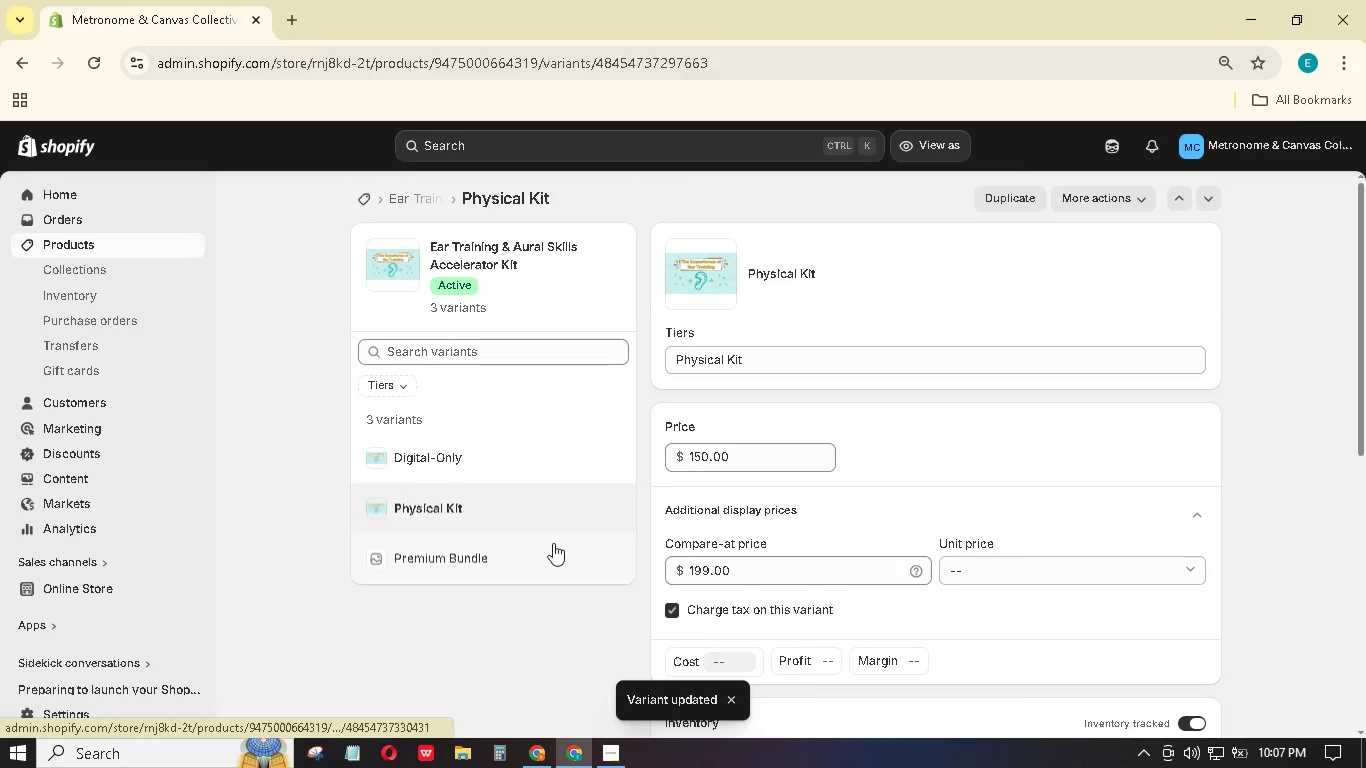 
left_click([537, 549])
 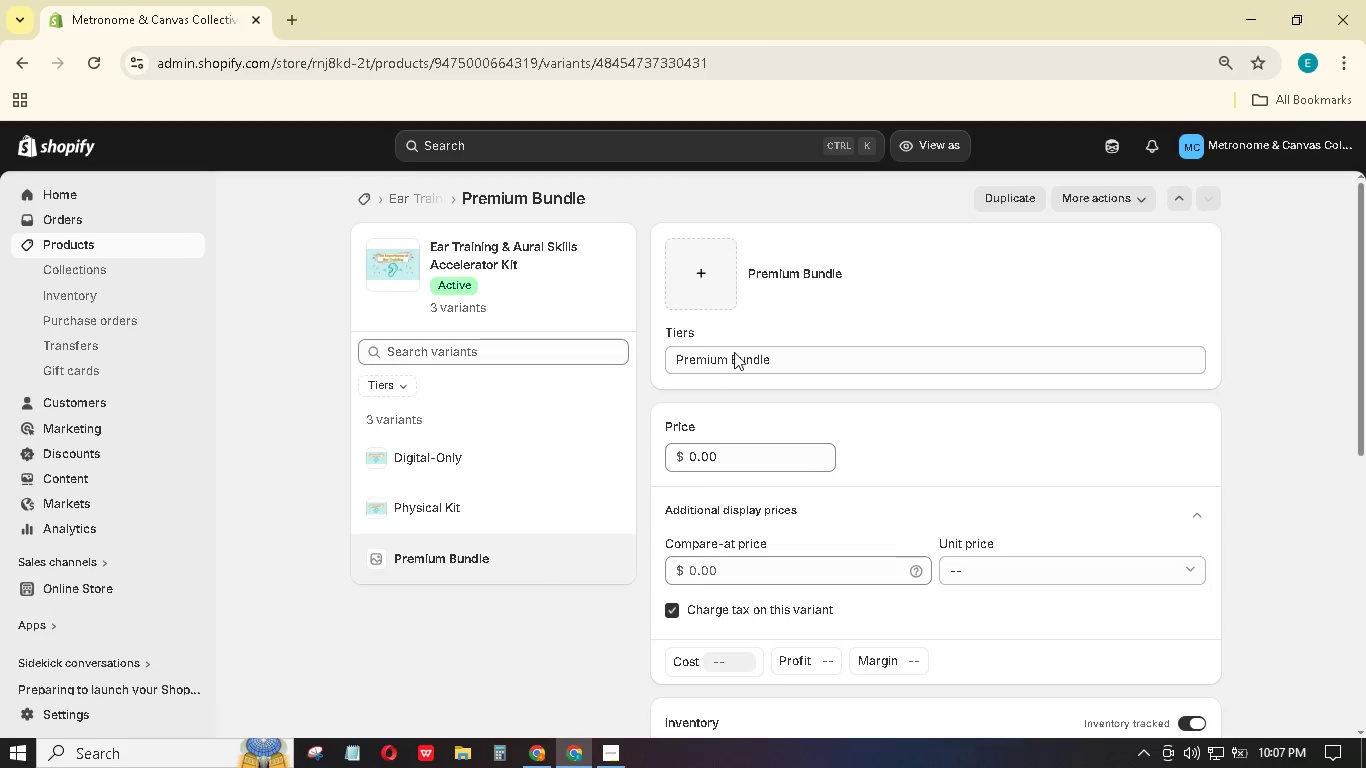 
wait(12.62)
 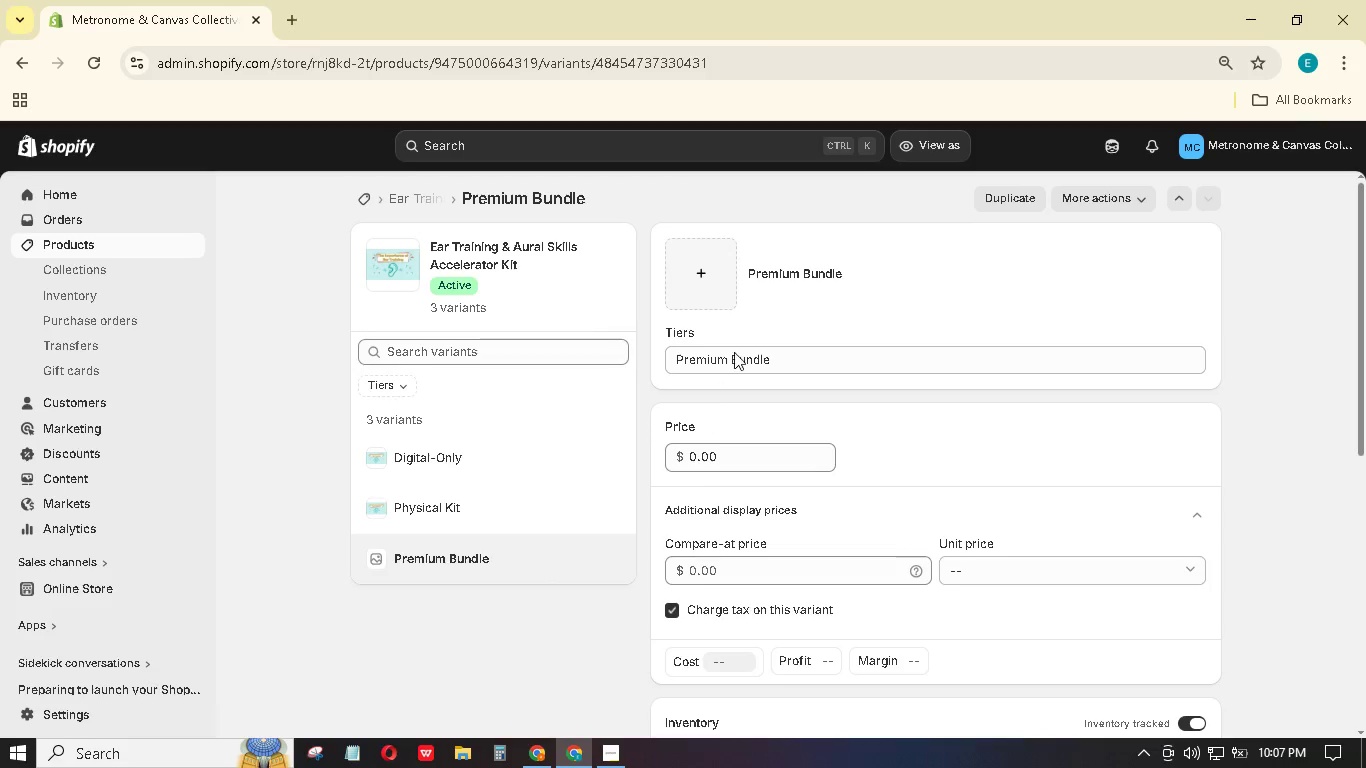 
left_click_drag(start_coordinate=[733, 456], to_coordinate=[668, 454])
 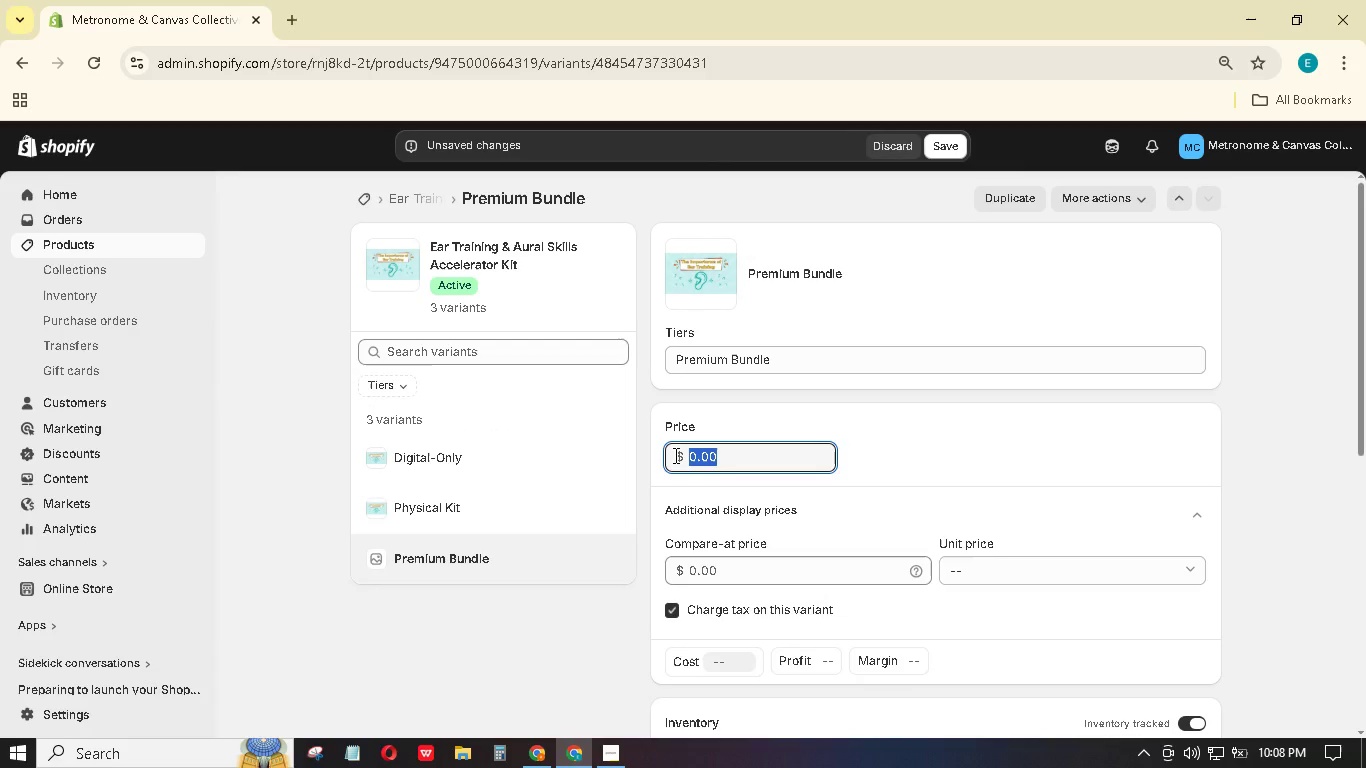 
key(Numpad1)
 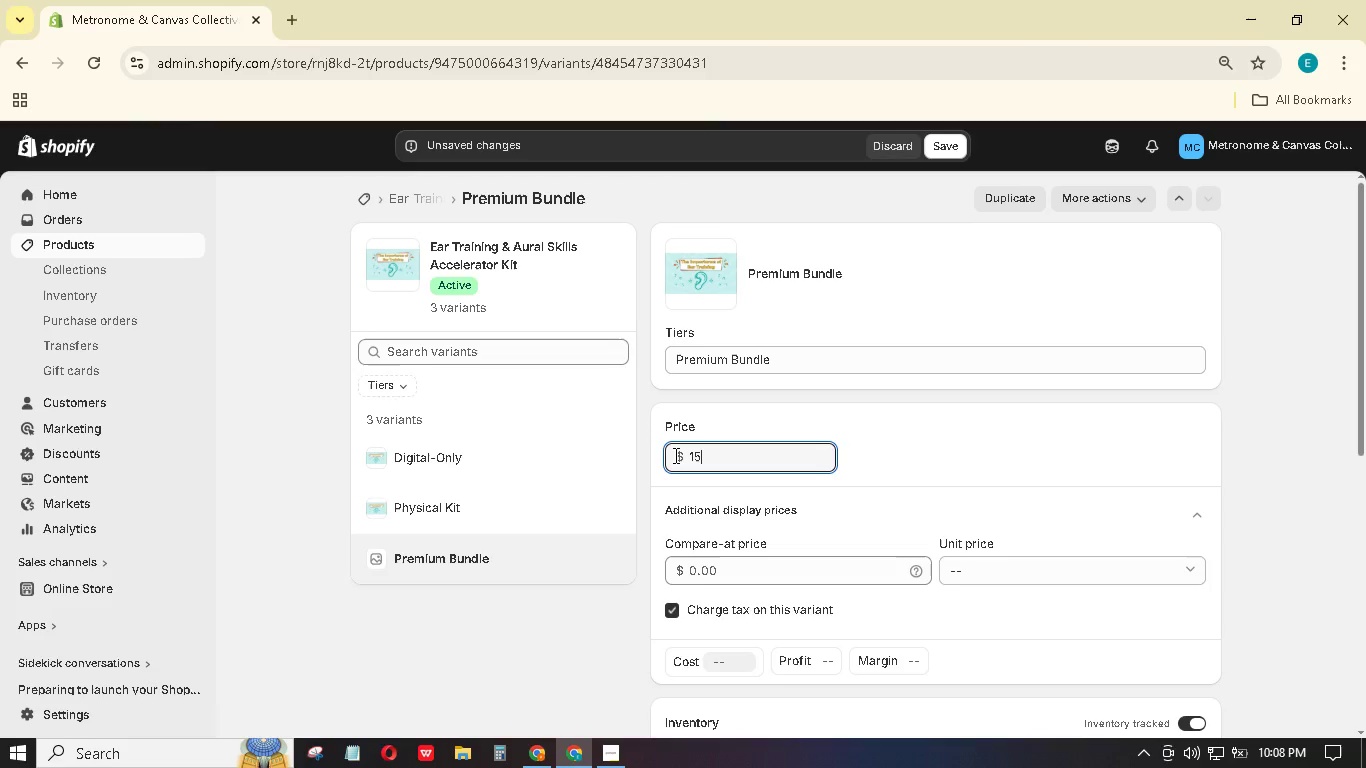 
key(Numpad5)
 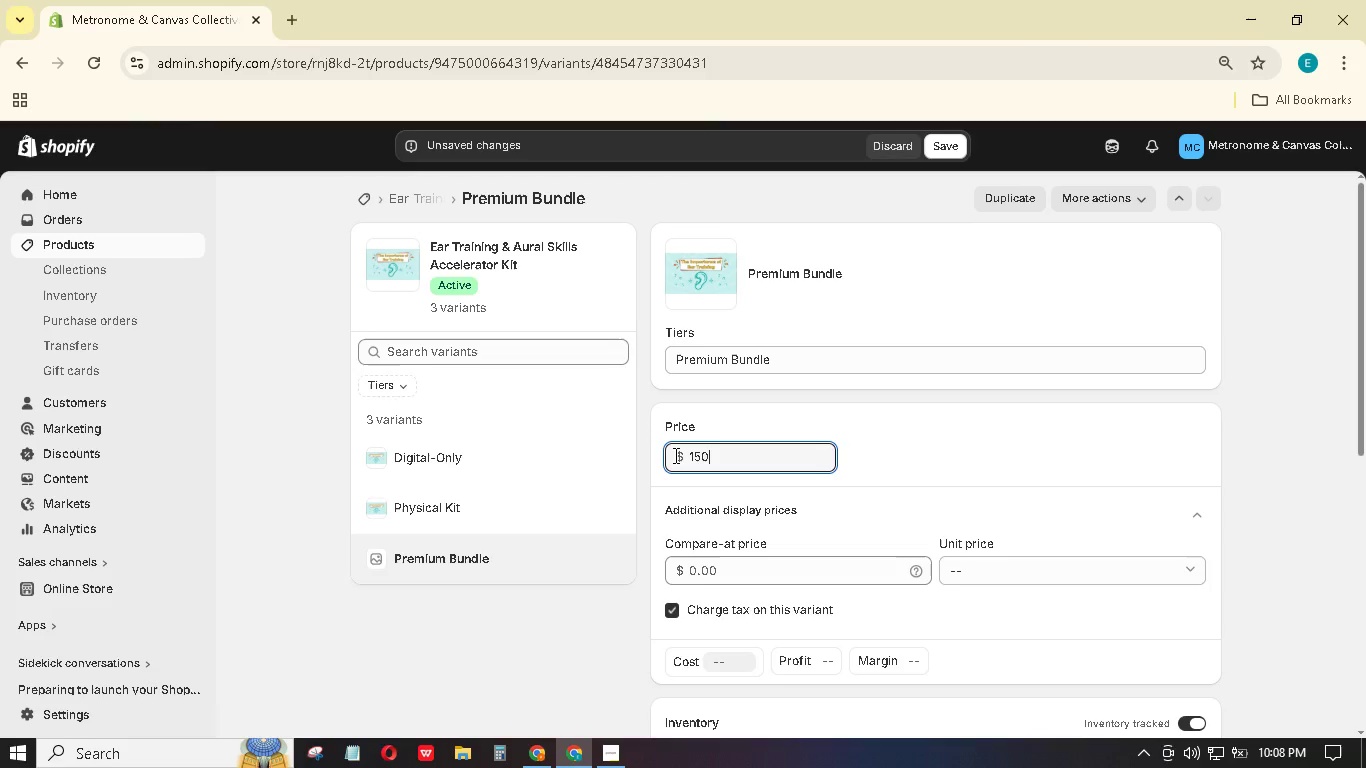 
key(Numpad0)
 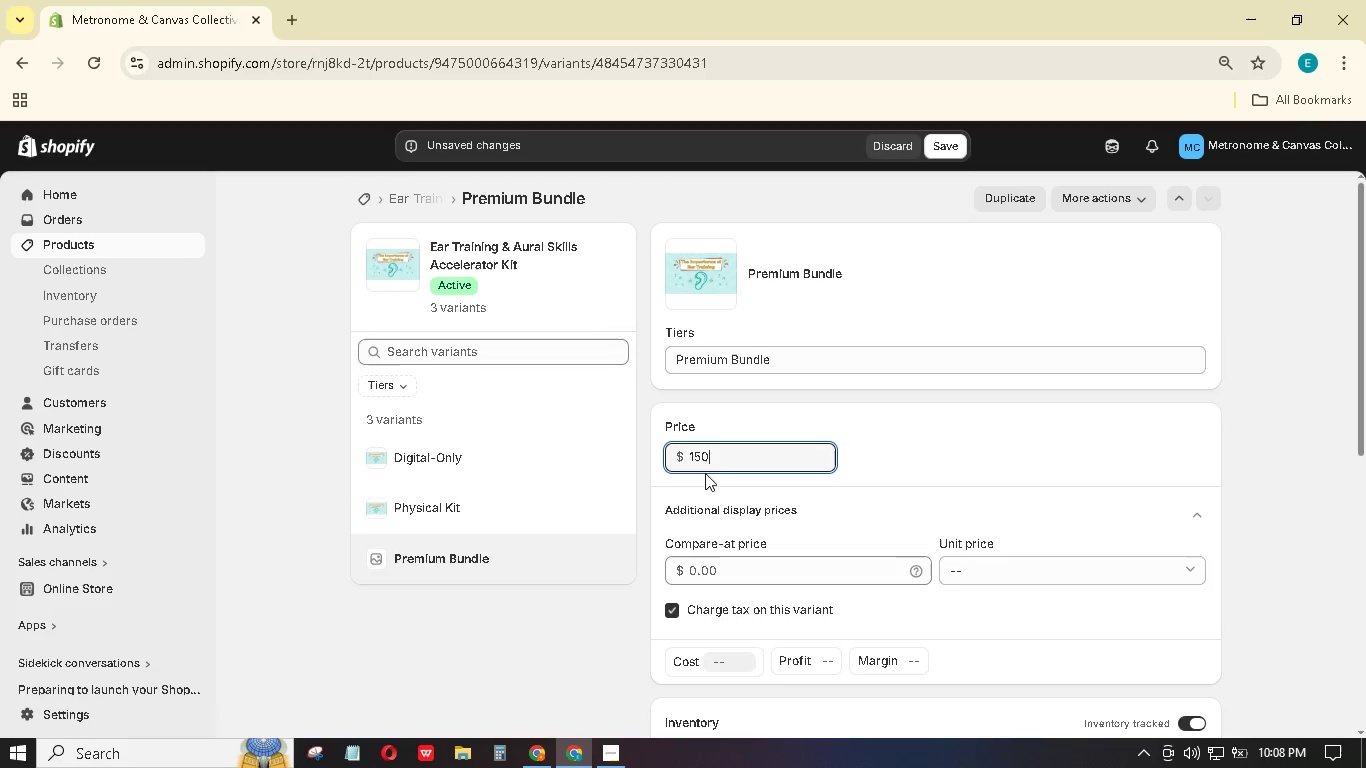 
left_click_drag(start_coordinate=[694, 461], to_coordinate=[684, 460])
 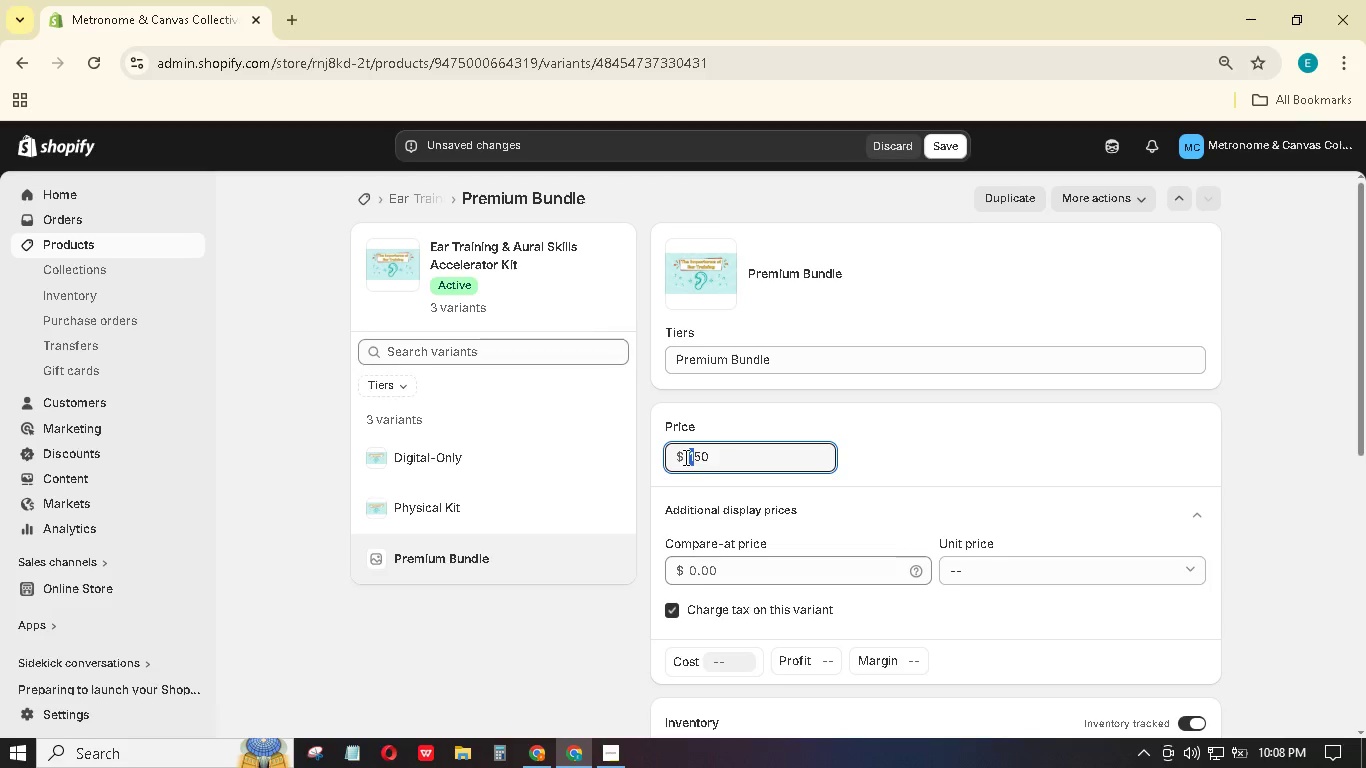 
key(Numpad2)
 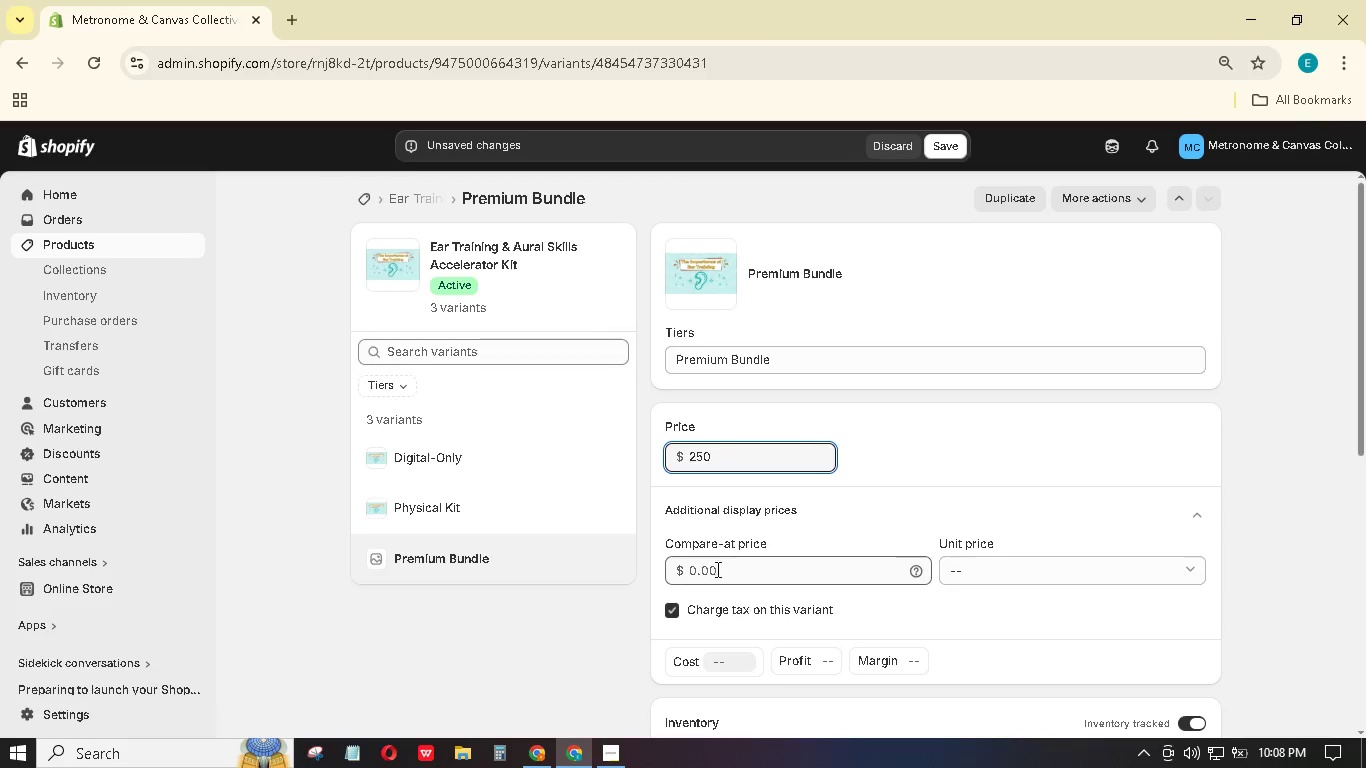 
left_click([717, 576])
 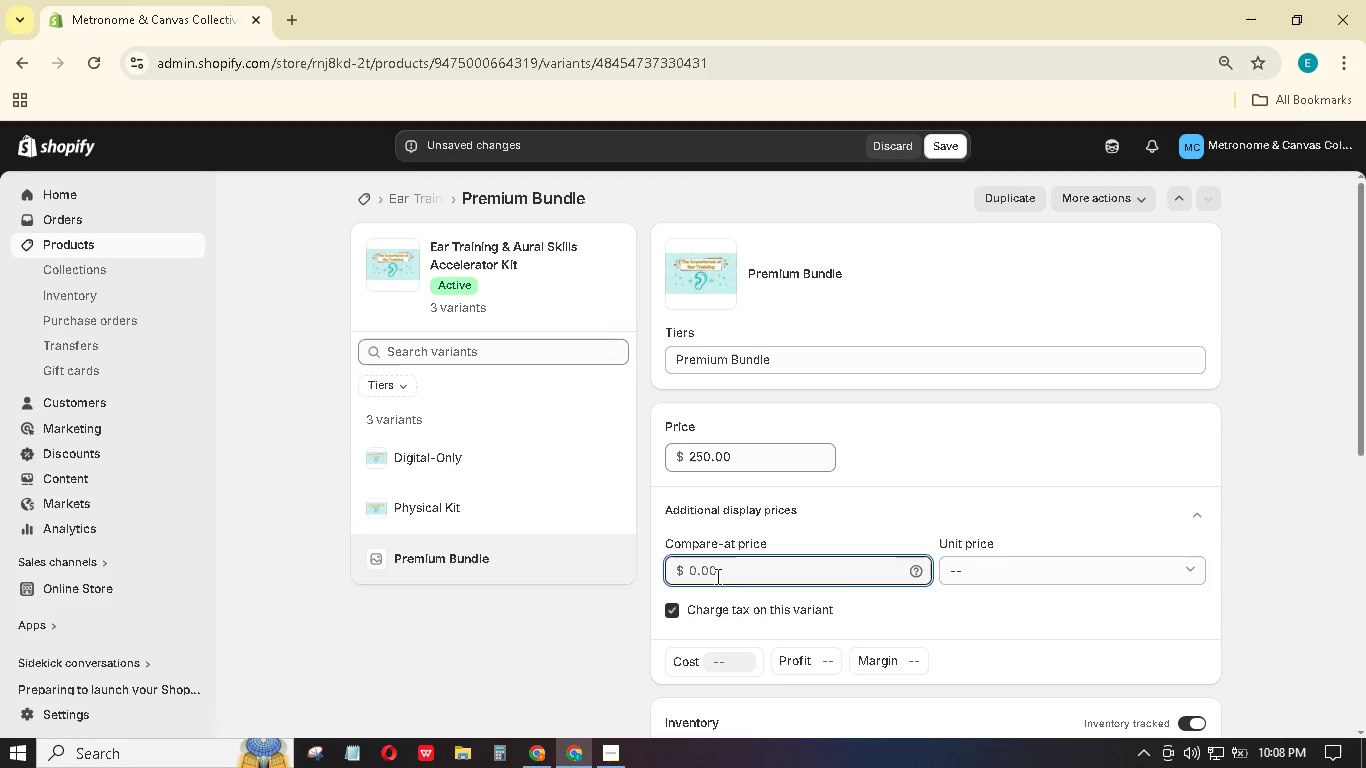 
key(Numpad2)
 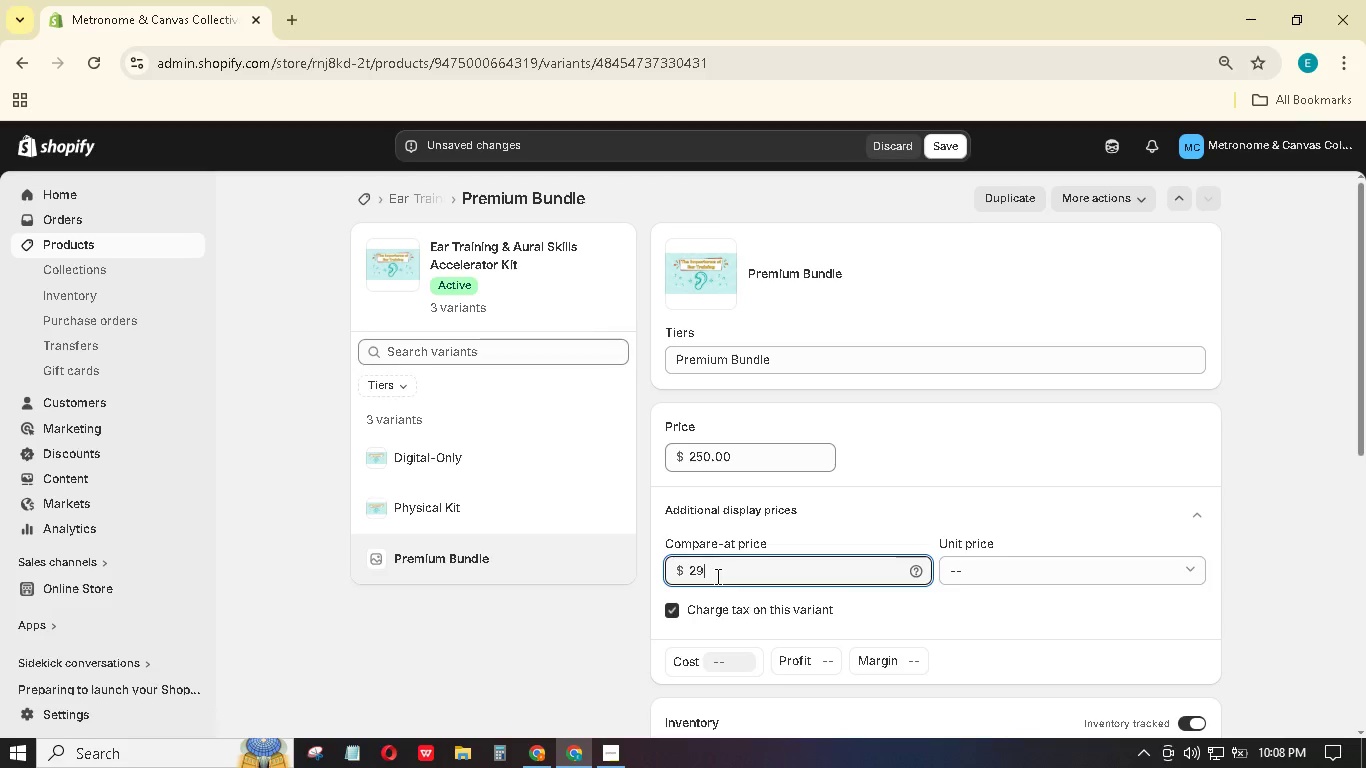 
key(Numpad9)
 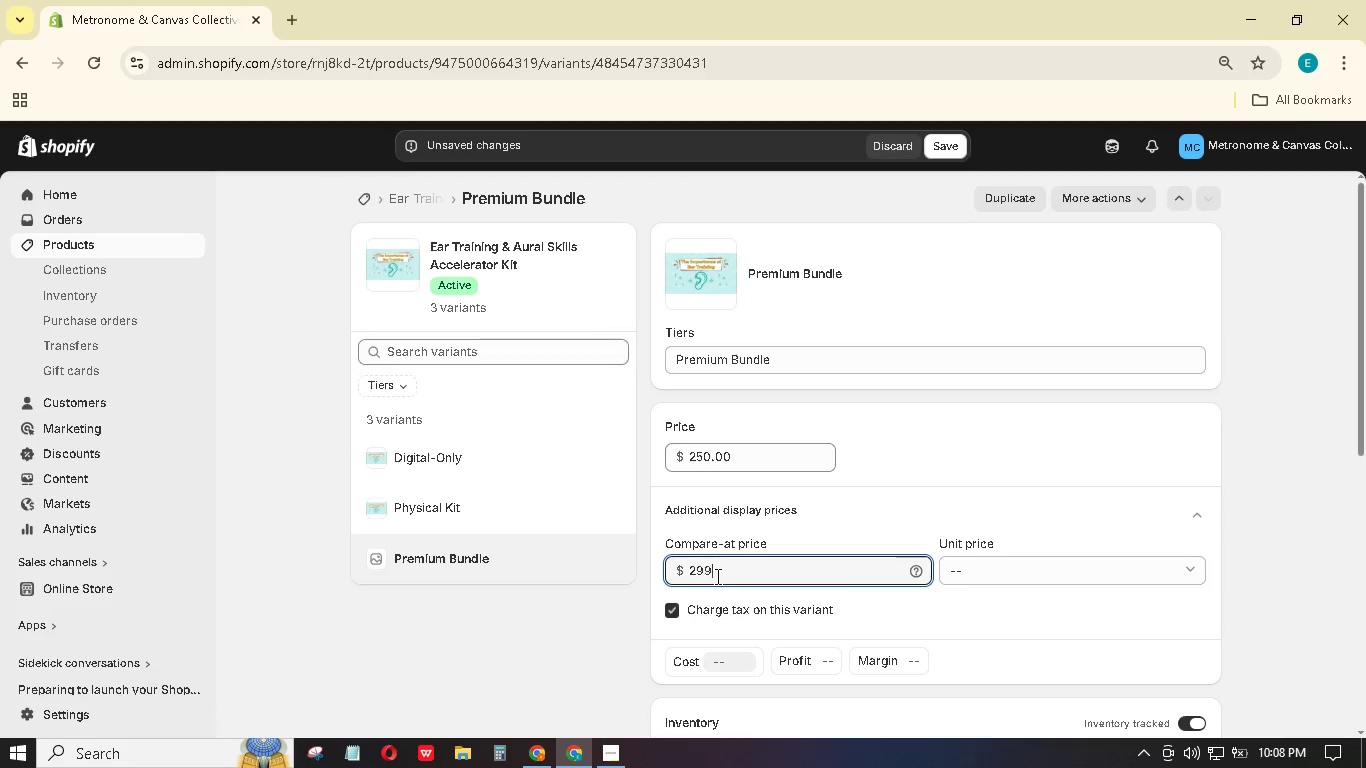 
key(Numpad9)
 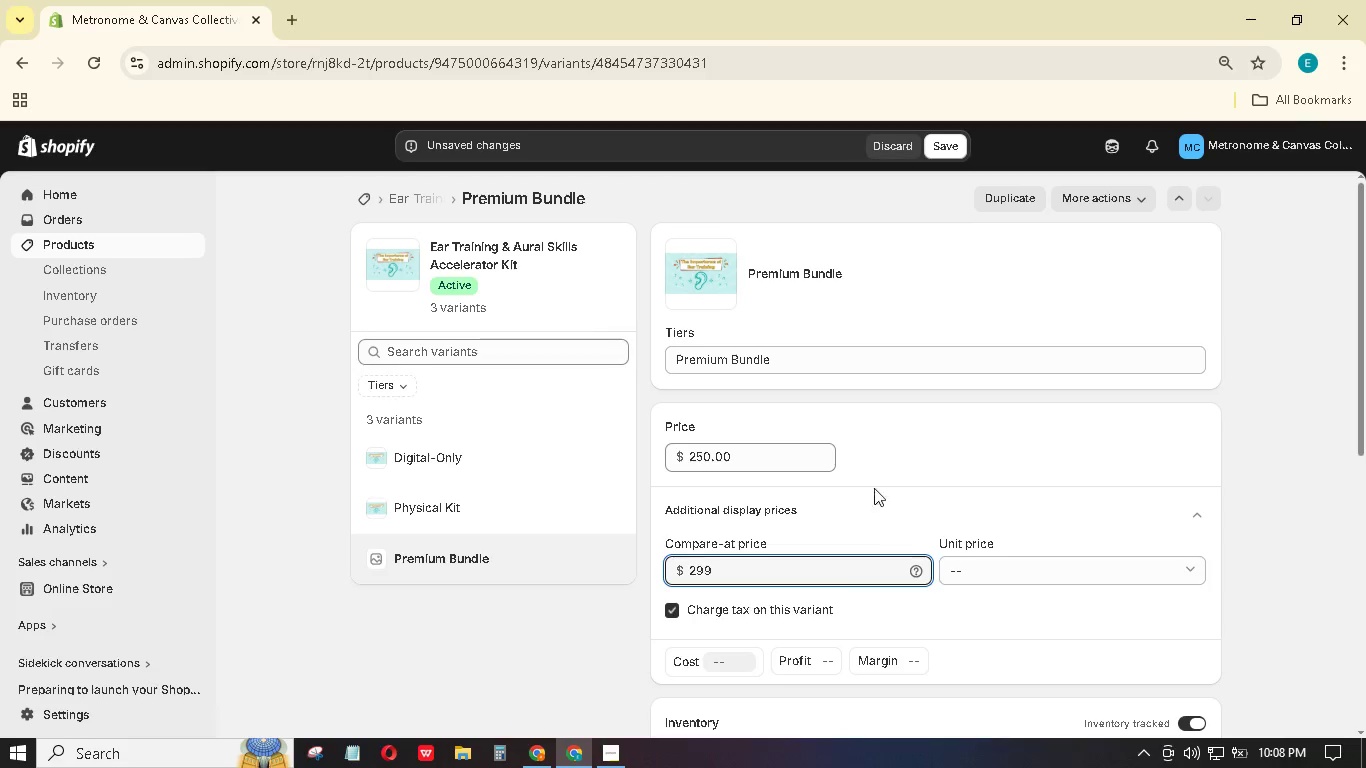 
scroll: coordinate [868, 481], scroll_direction: down, amount: 4.0
 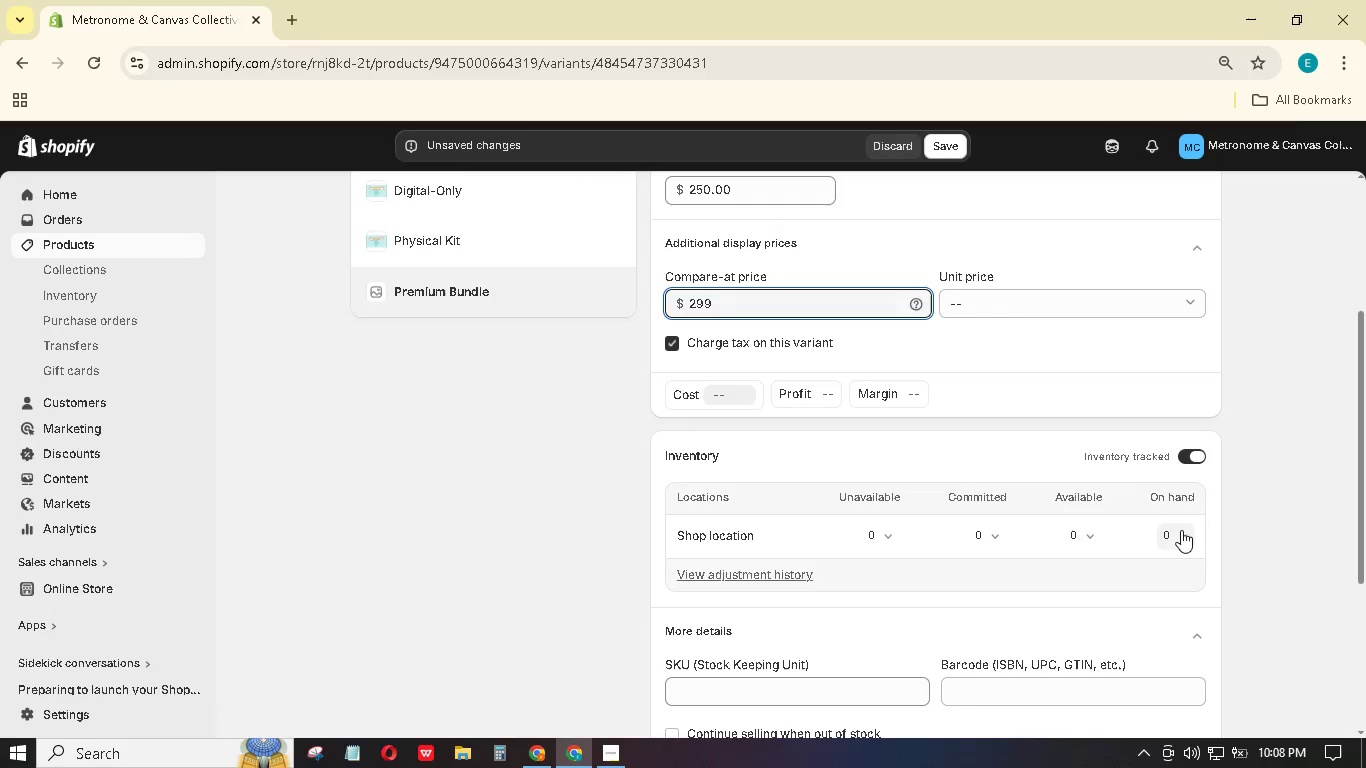 
left_click([1170, 531])
 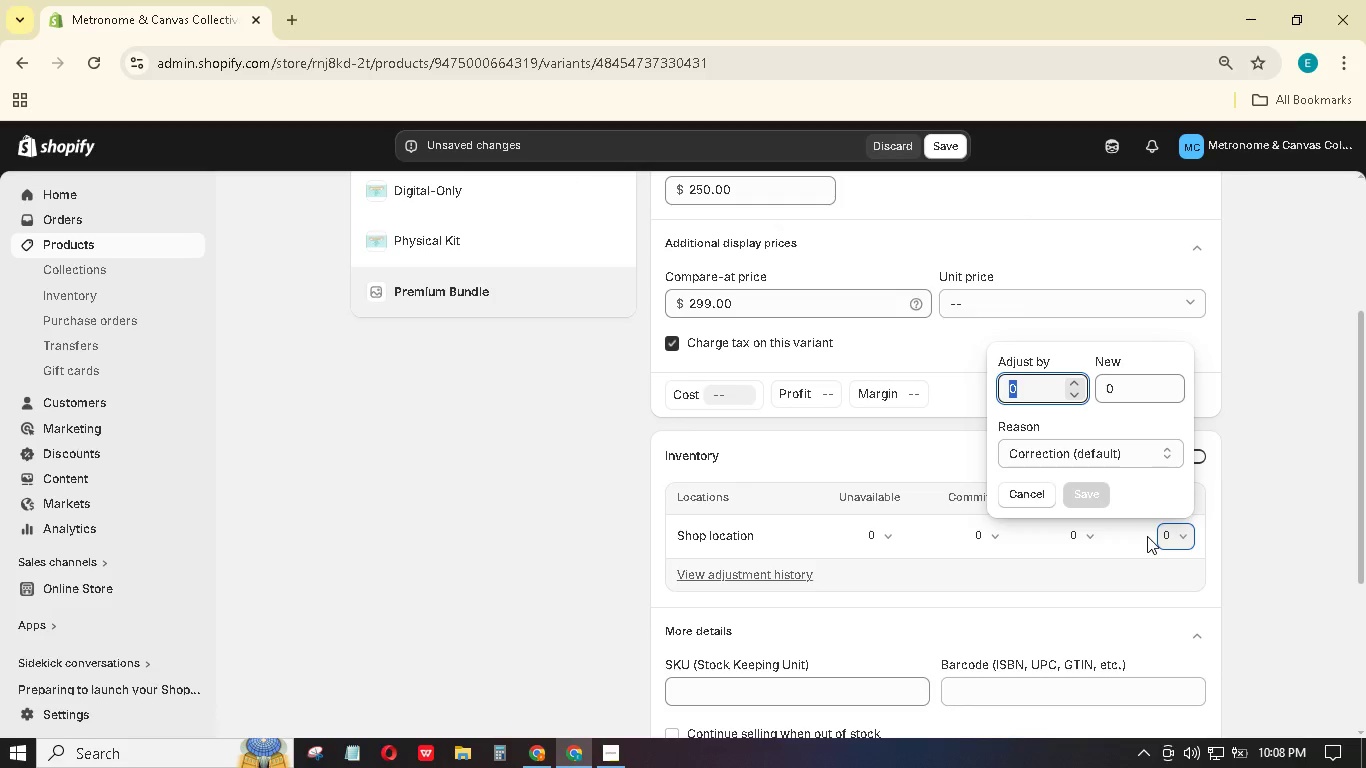 
key(Numpad1)
 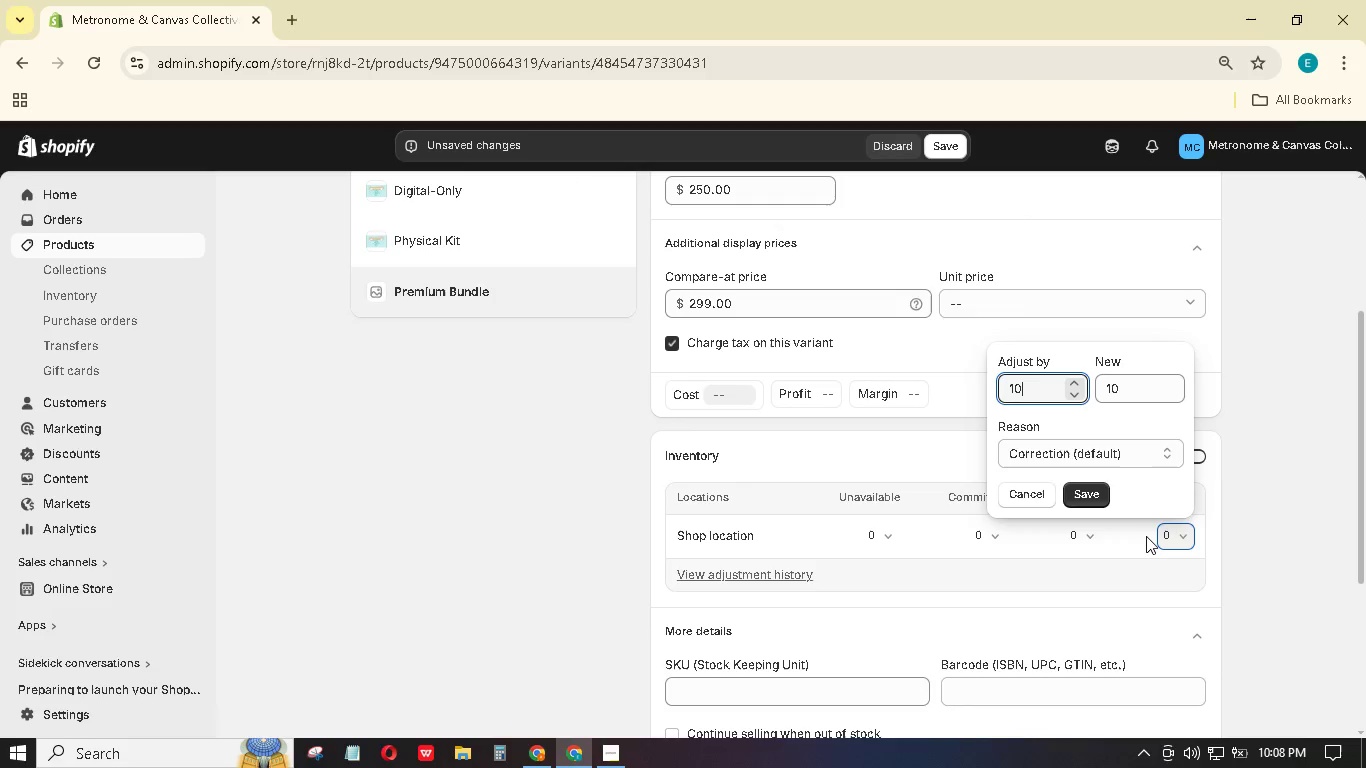 
key(Numpad0)
 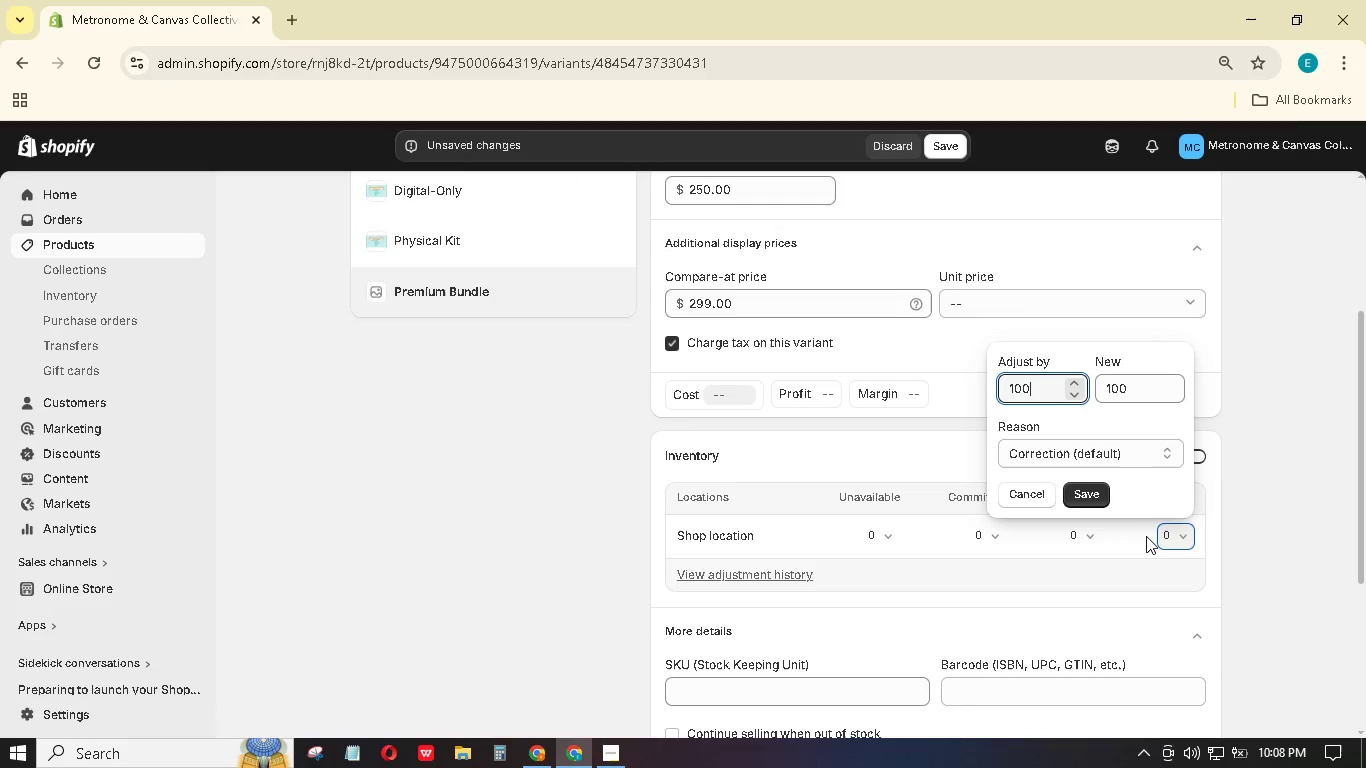 
key(Numpad0)
 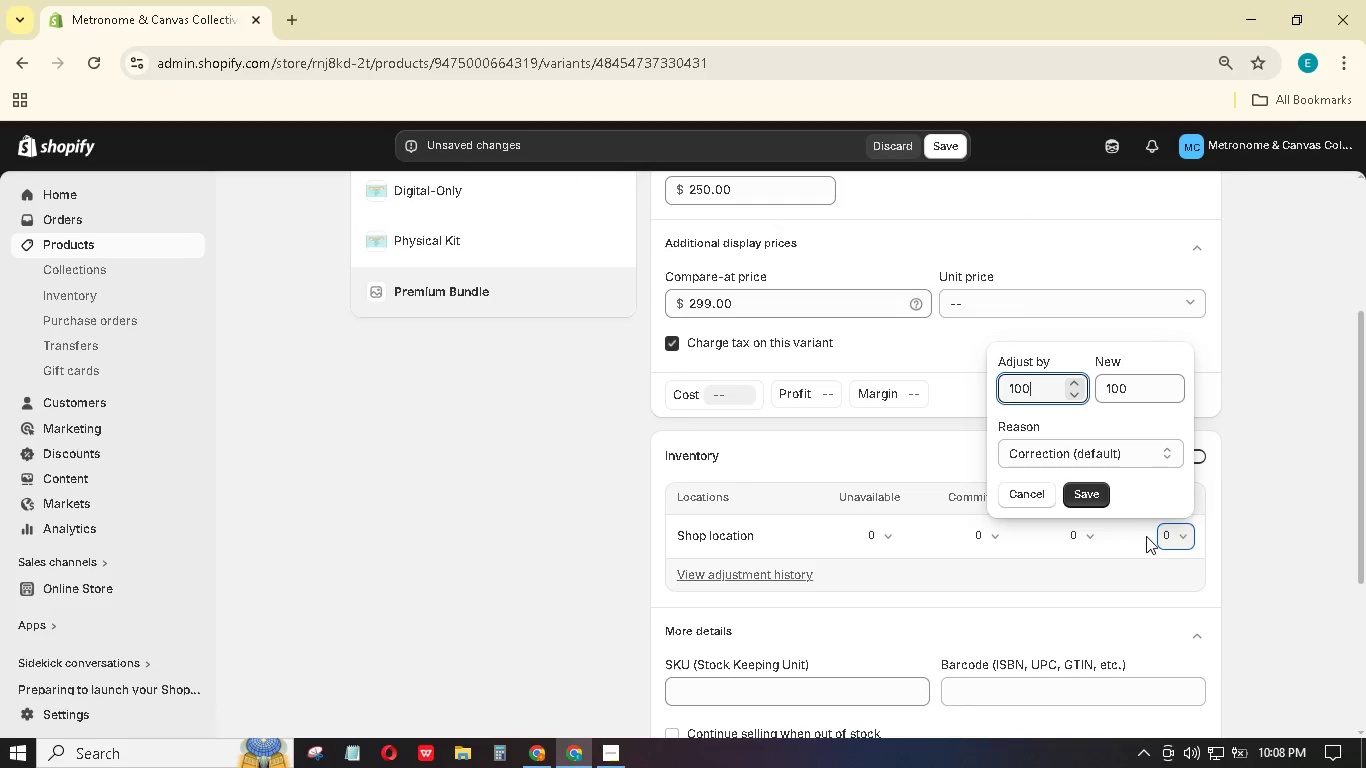 
key(NumpadEnter)